 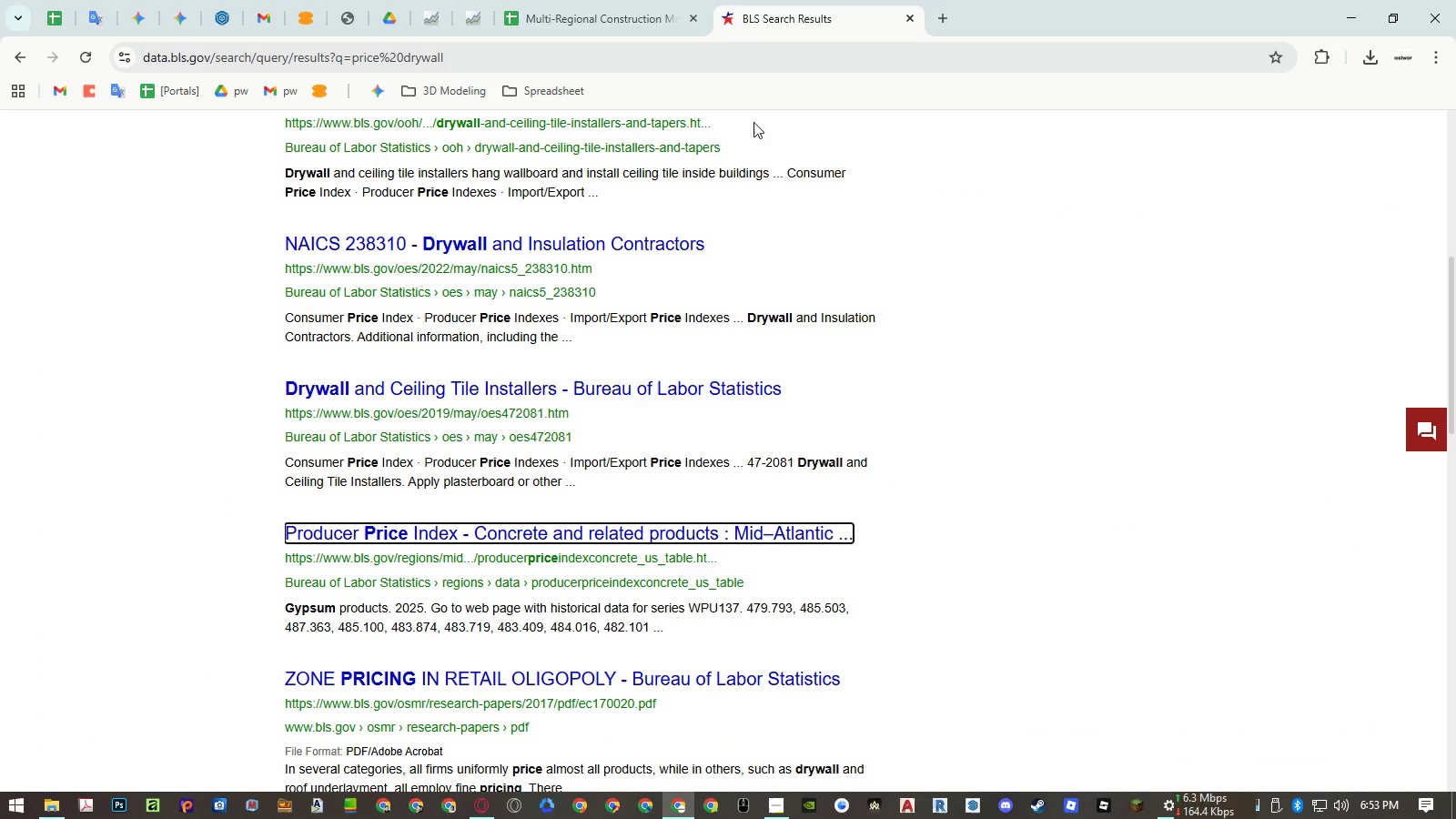 
scroll: coordinate [583, 283], scroll_direction: up, amount: 7.0
 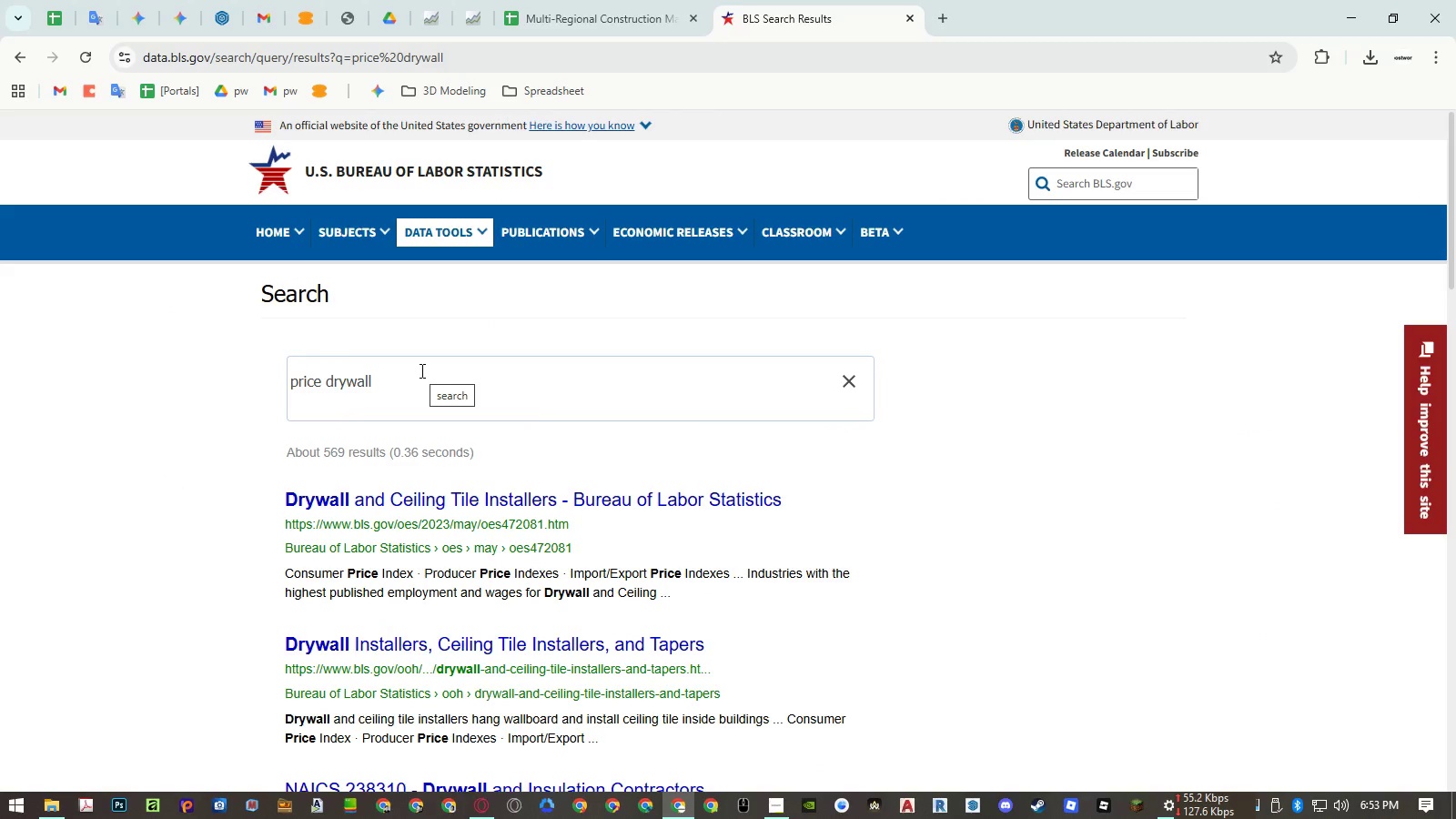 
scroll: coordinate [414, 580], scroll_direction: down, amount: 2.0
 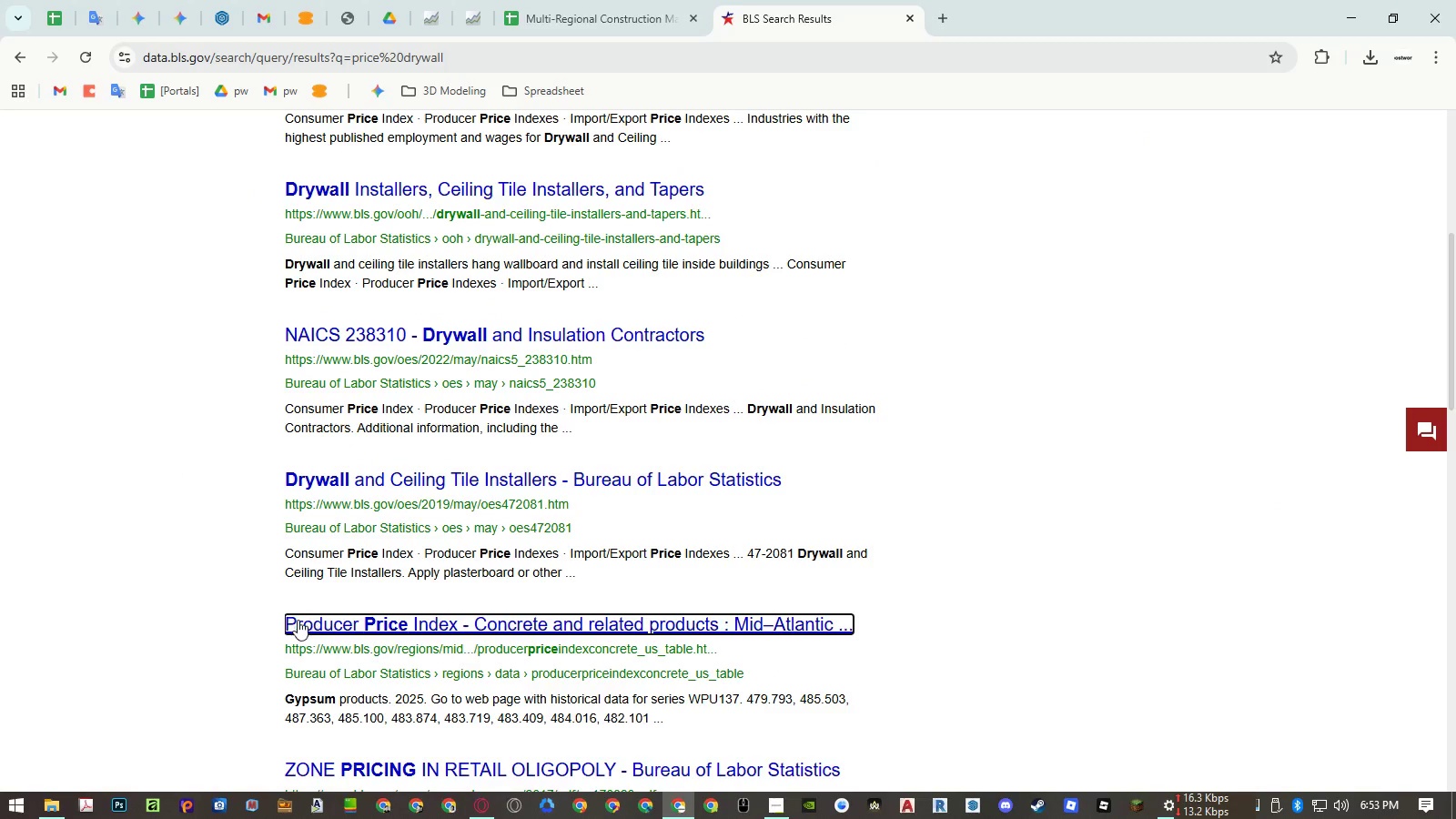 
left_click_drag(start_coordinate=[278, 620], to_coordinate=[456, 620])
 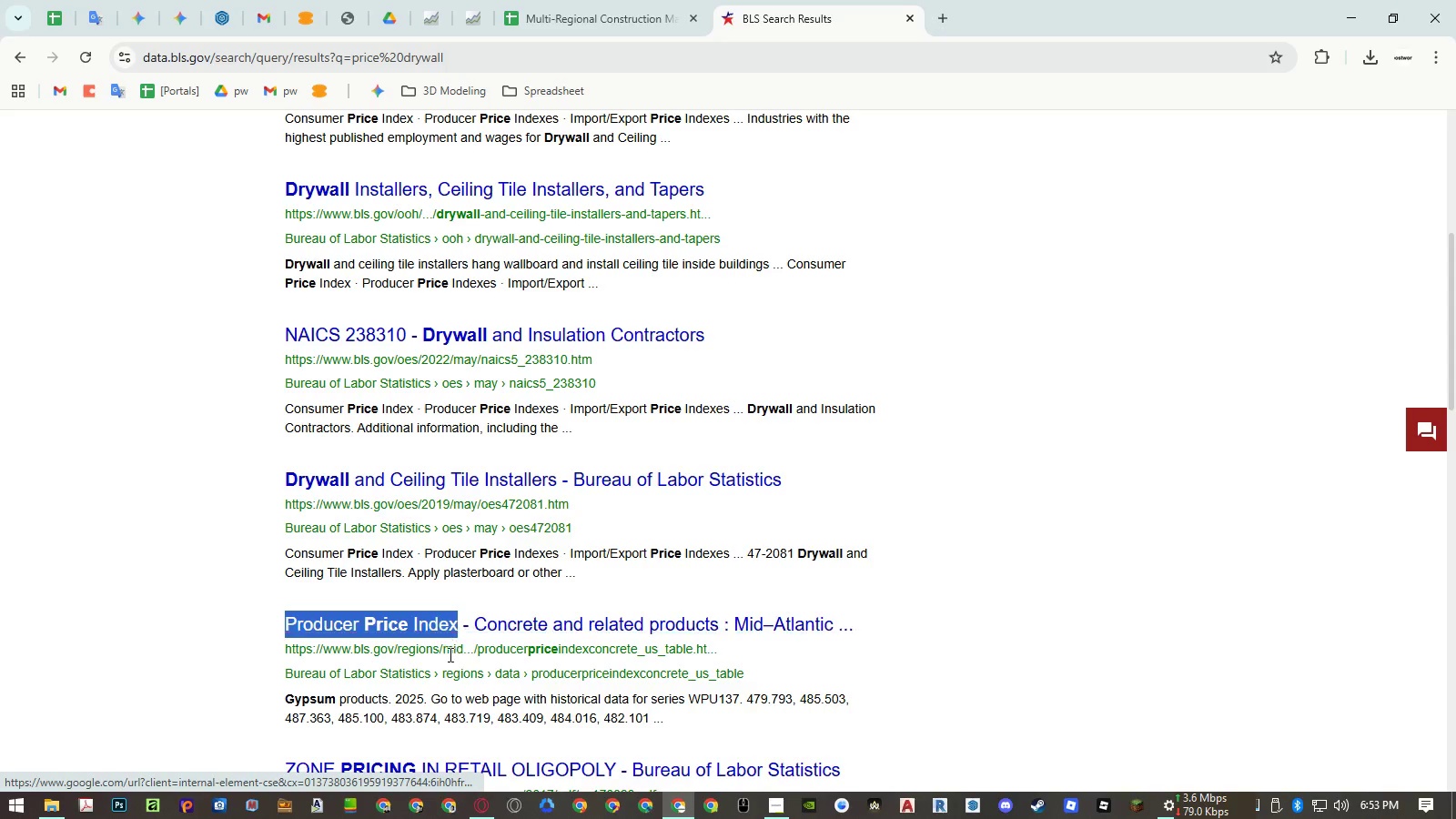 
key(Control+ControlLeft)
 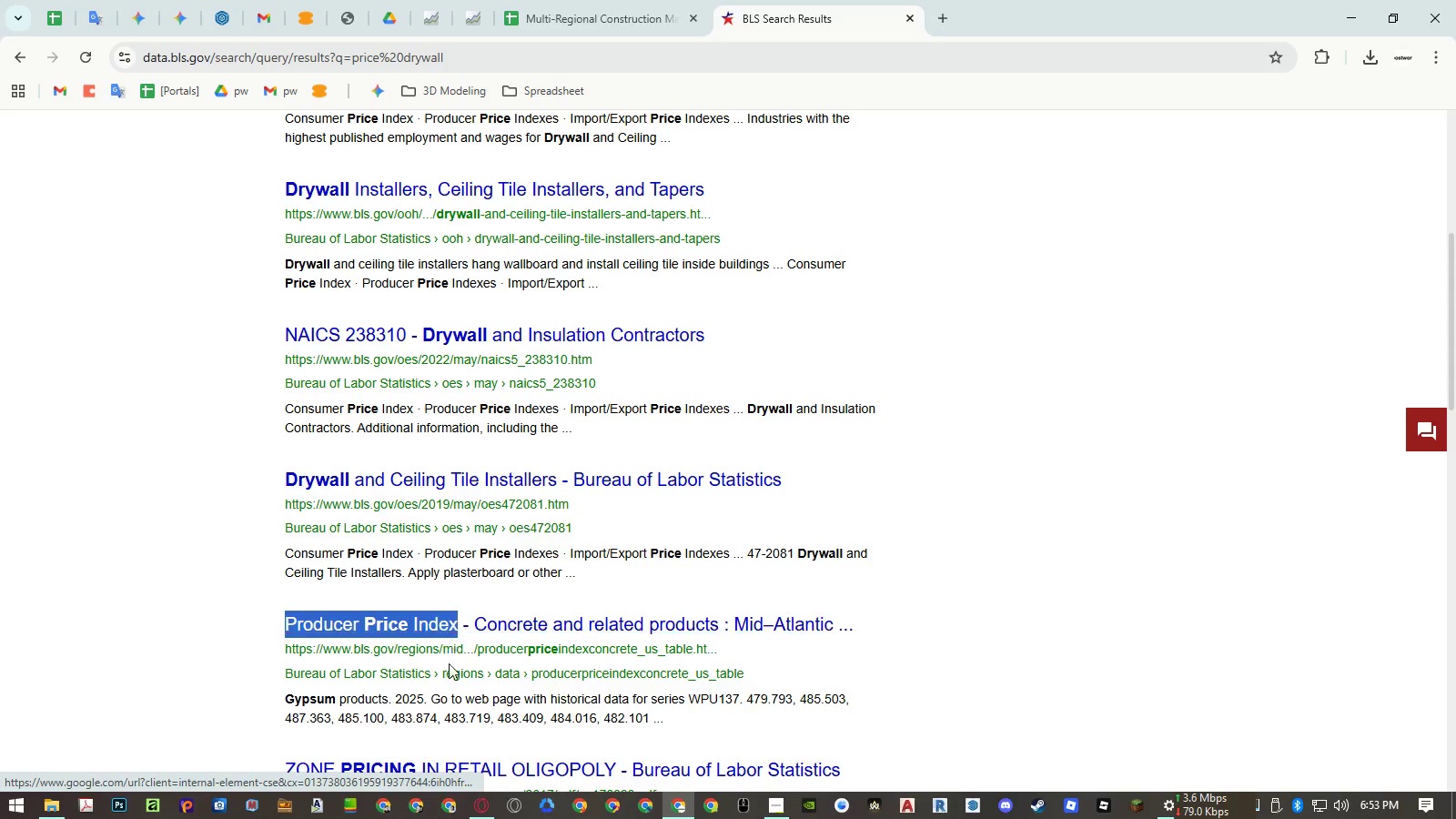 
key(Control+C)
 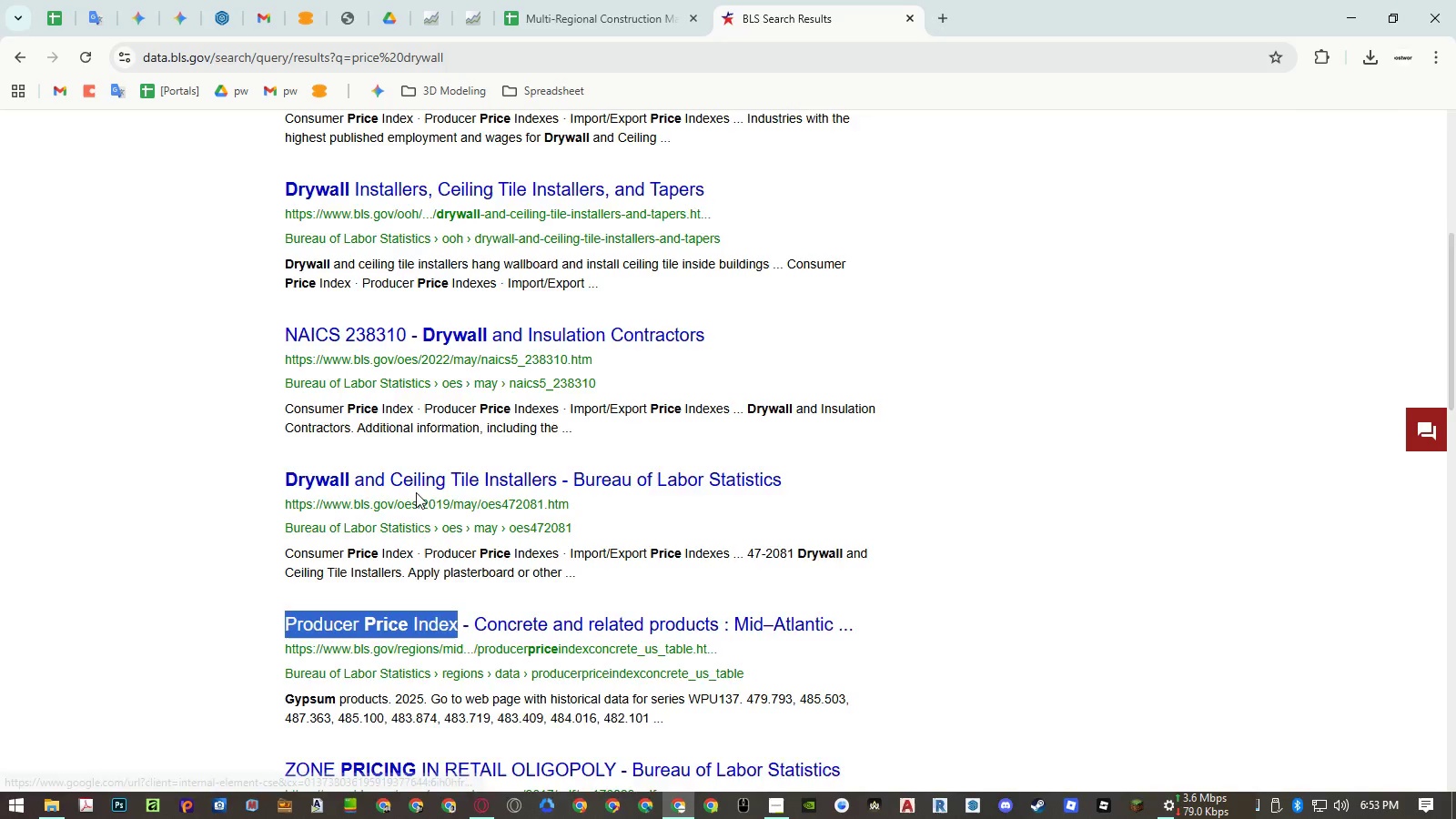 
double_click([415, 381])
 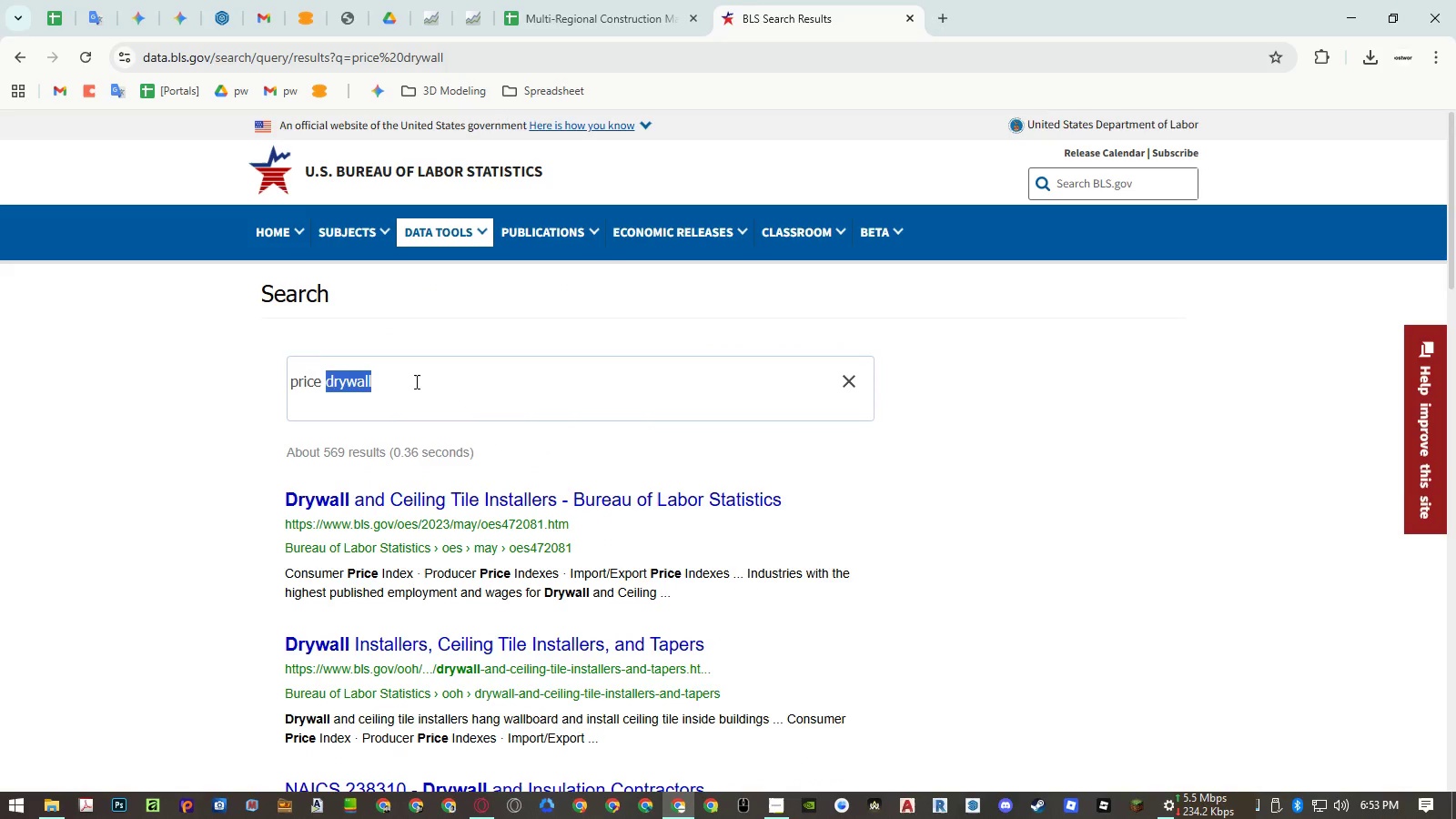 
scroll: coordinate [420, 421], scroll_direction: up, amount: 8.0
 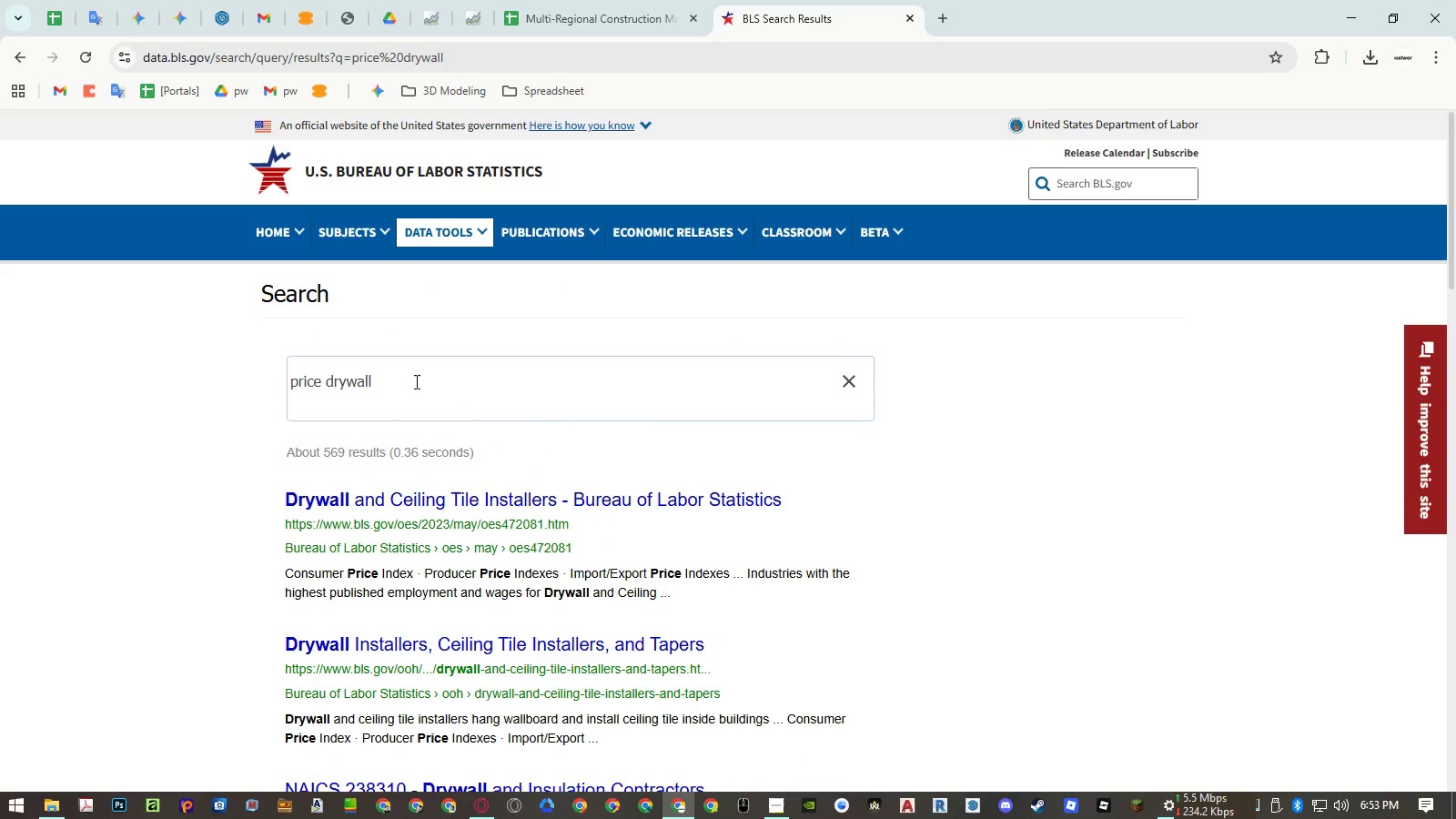 
triple_click([415, 381])
 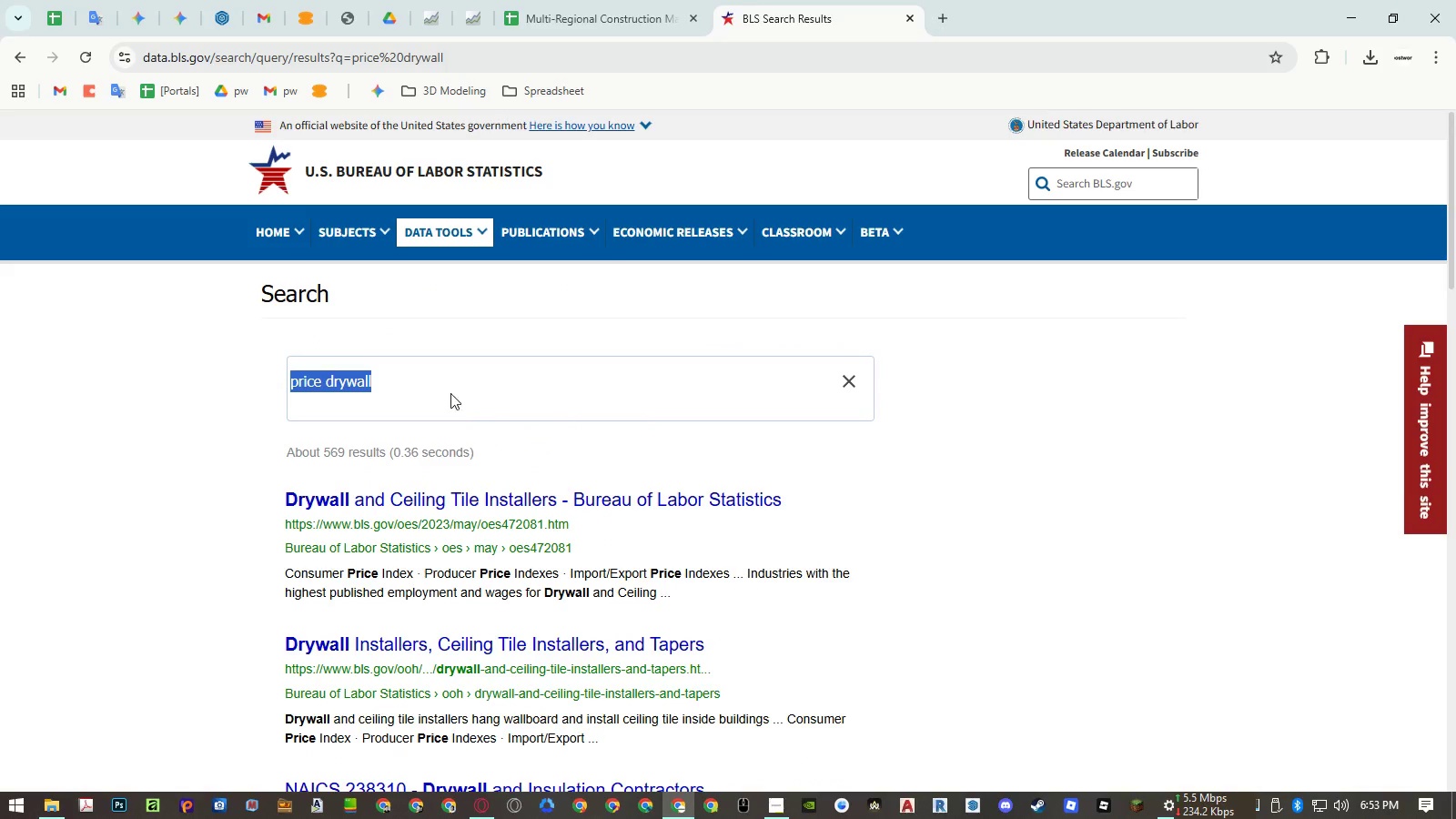 
key(Control+ControlLeft)
 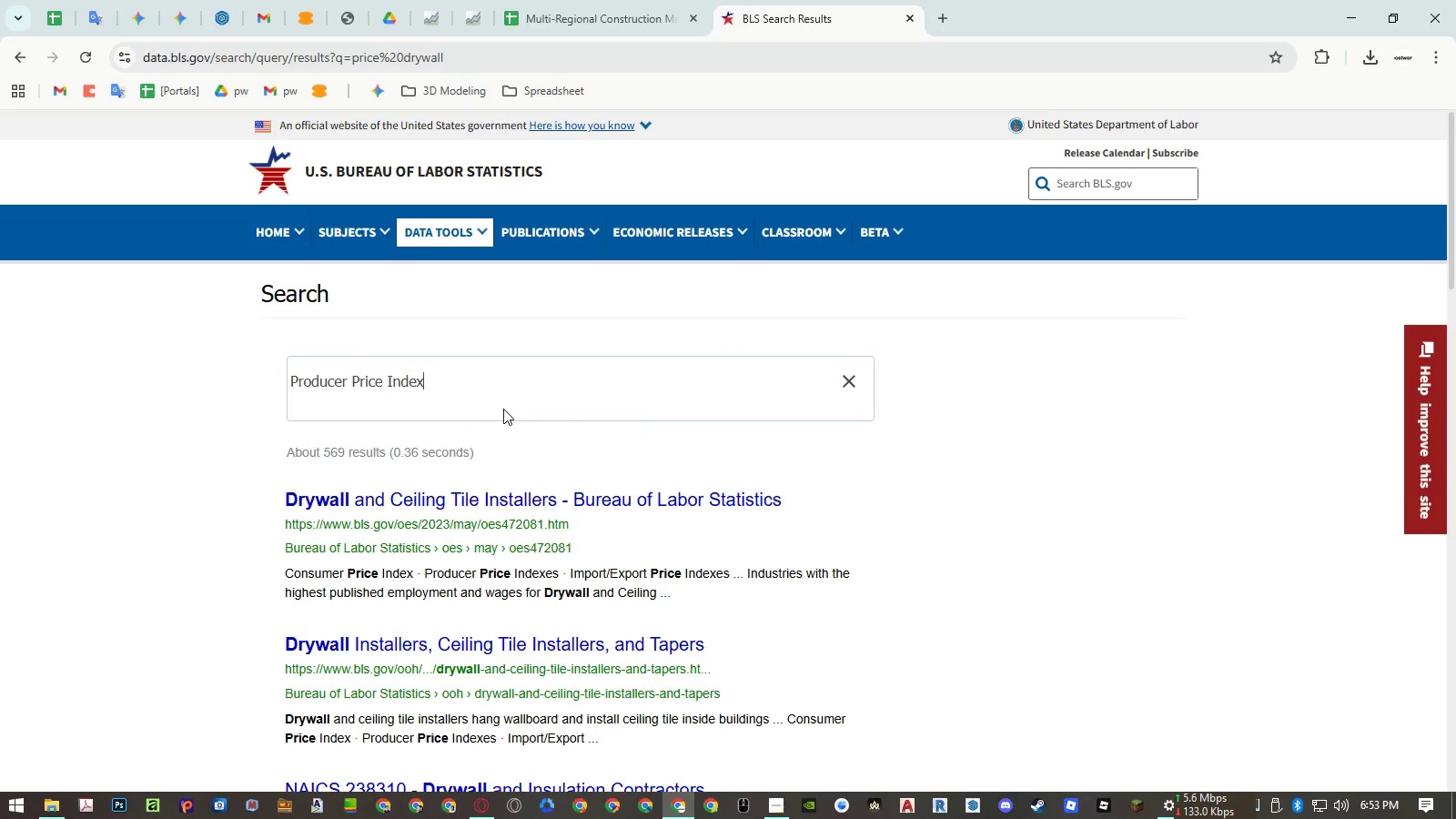 
key(Control+Shift+V)
 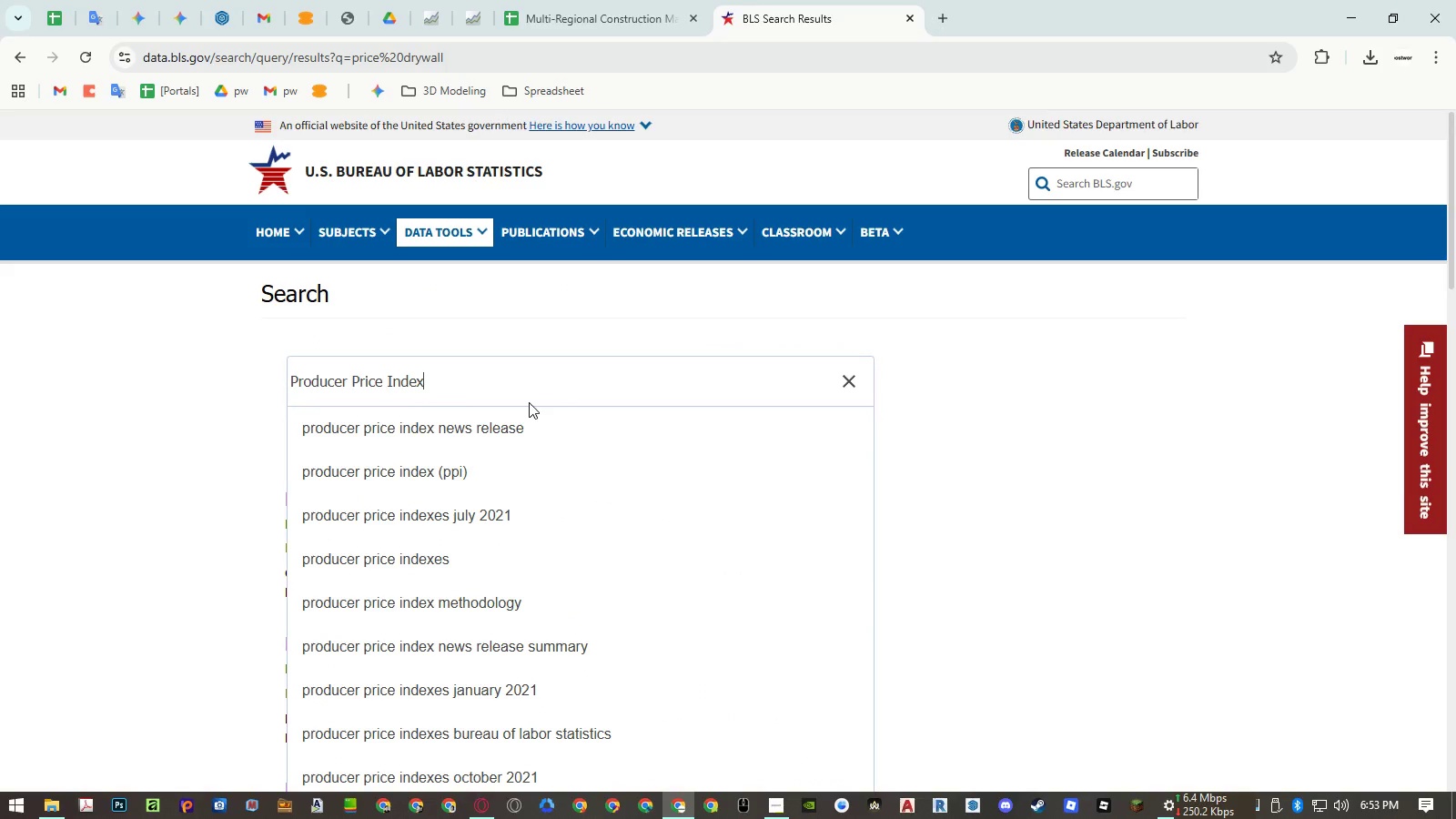 
type( carpenter)
 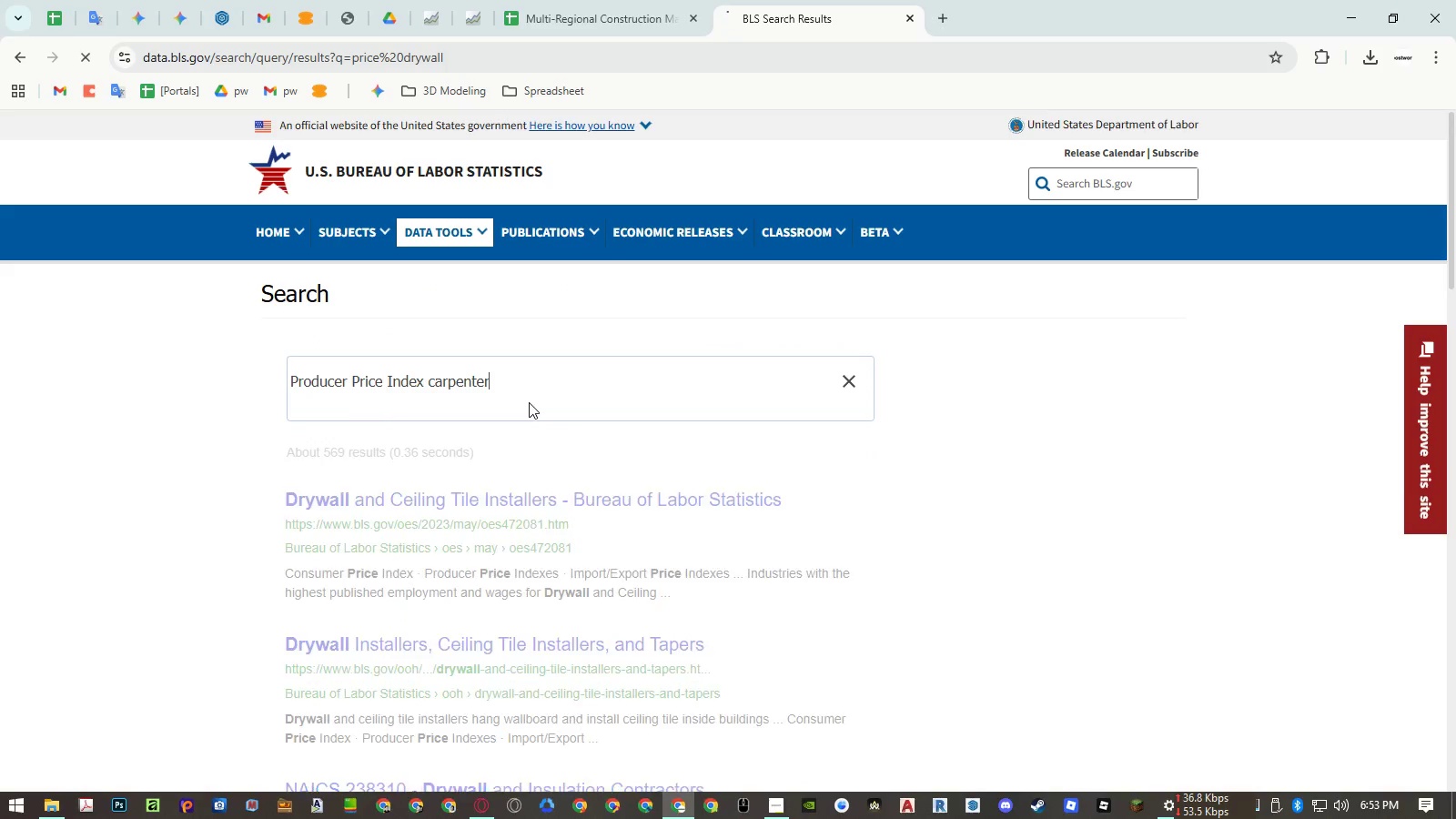 
key(Enter)
 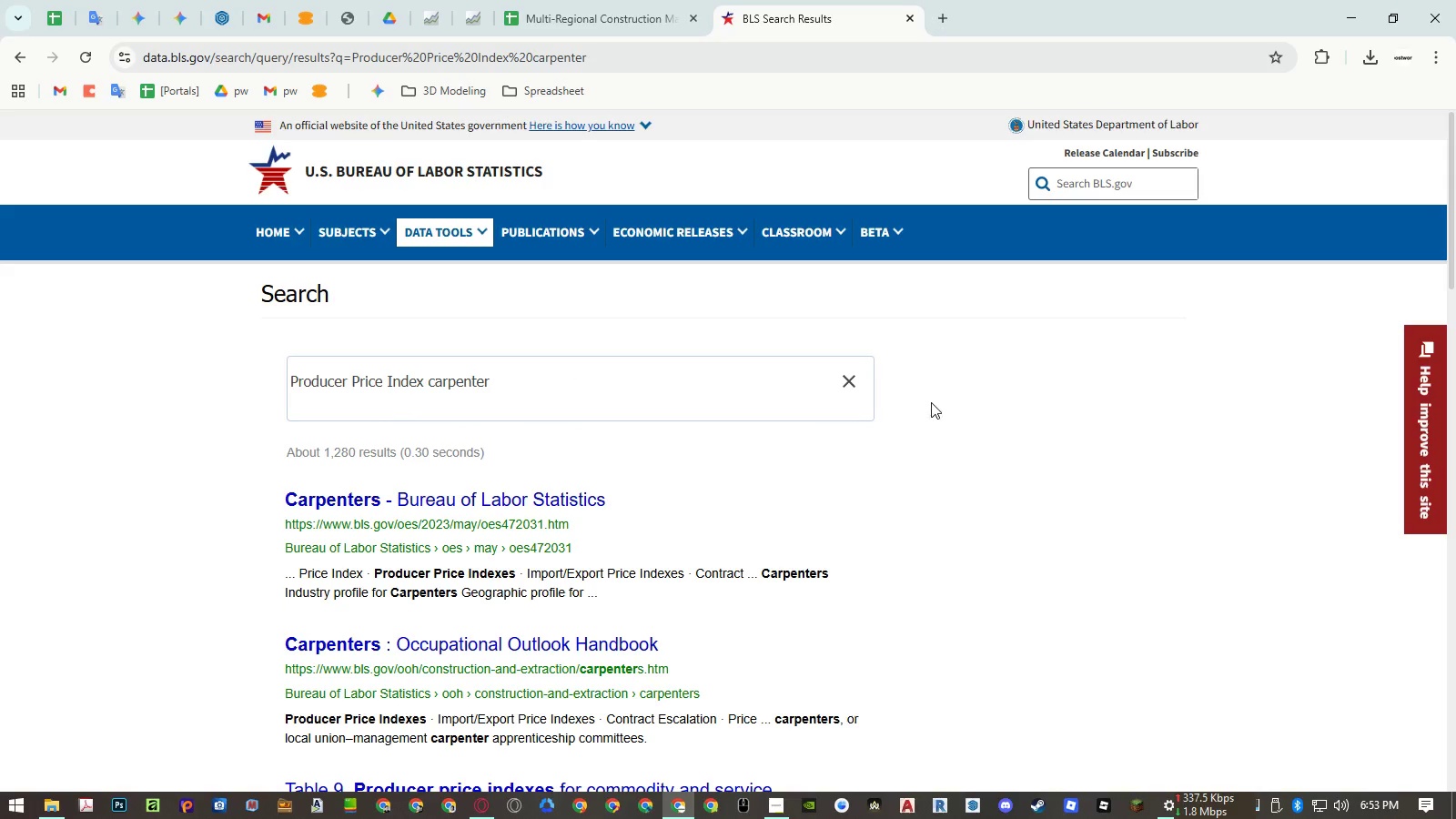 
scroll: coordinate [936, 403], scroll_direction: down, amount: 2.0
 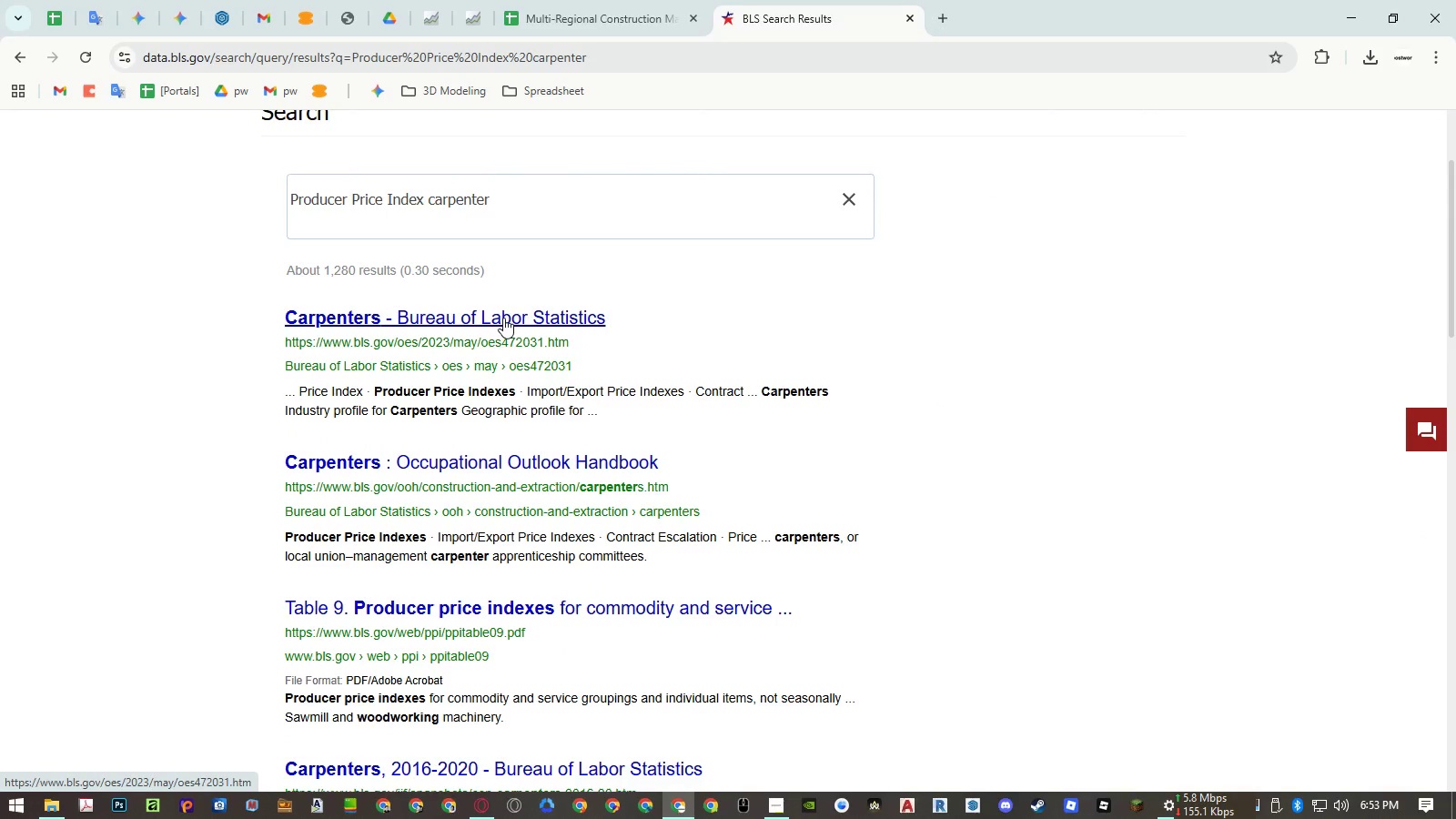 
middle_click([503, 318])
 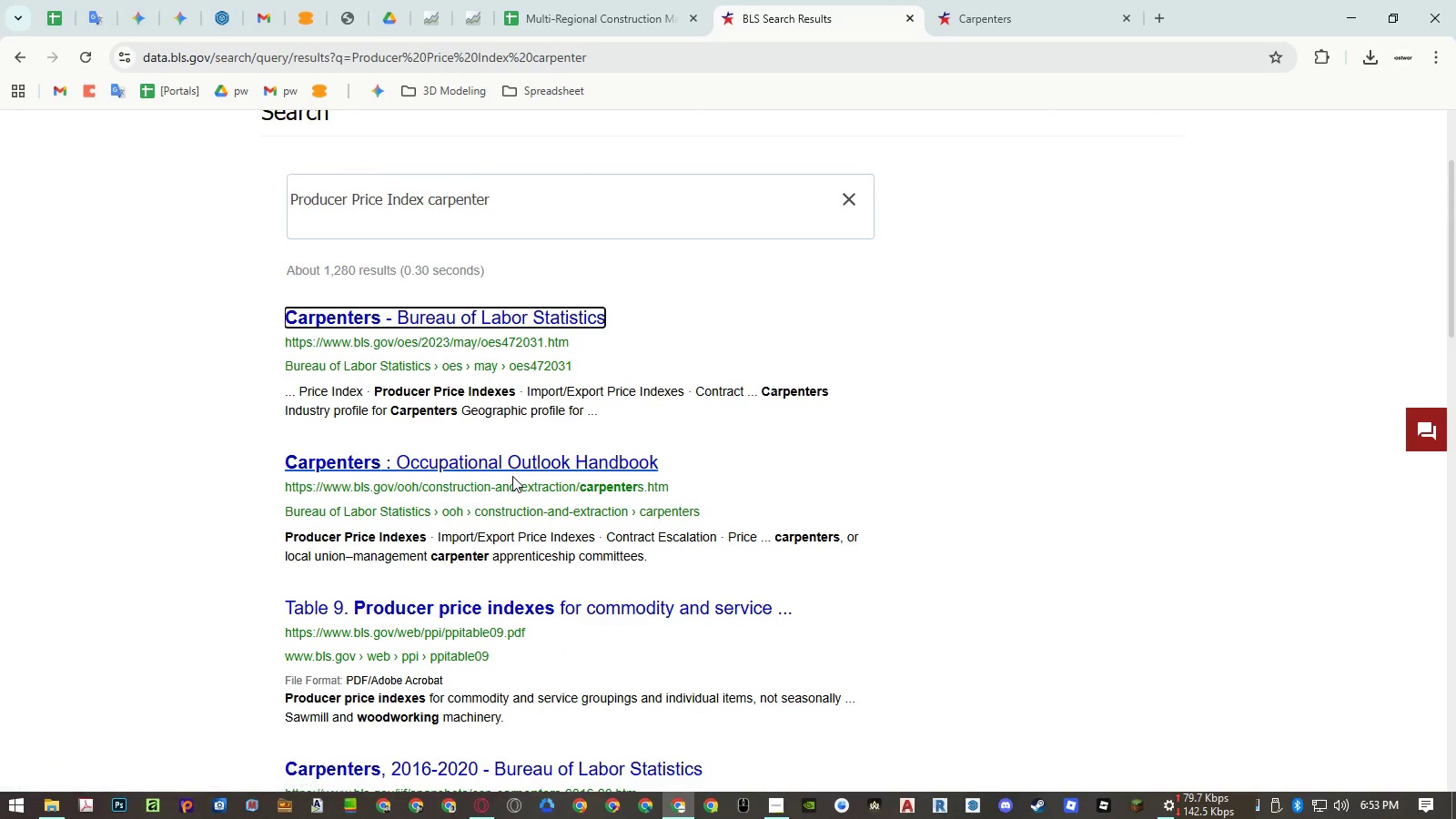 
middle_click([516, 466])
 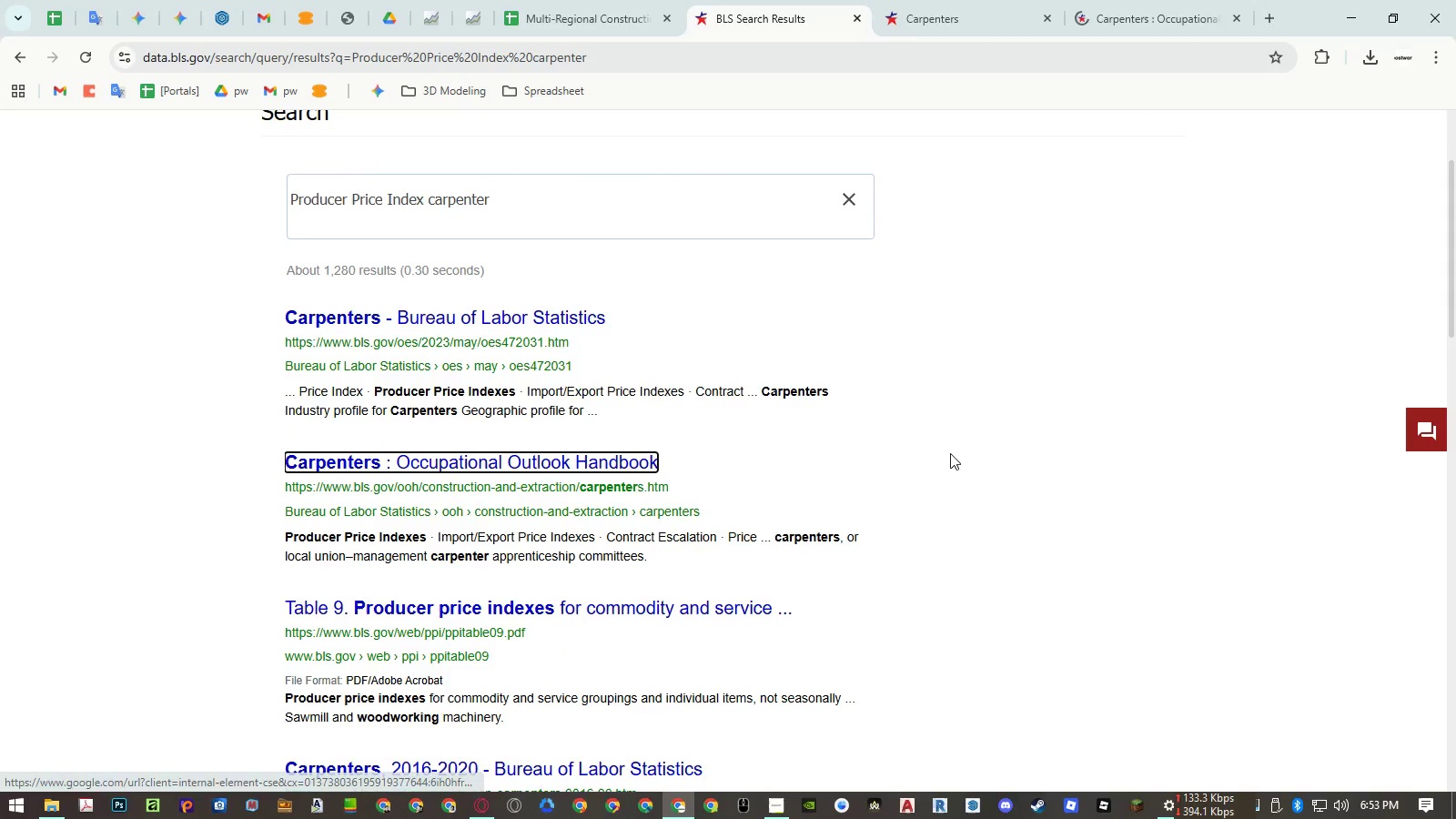 
scroll: coordinate [950, 453], scroll_direction: down, amount: 2.0
 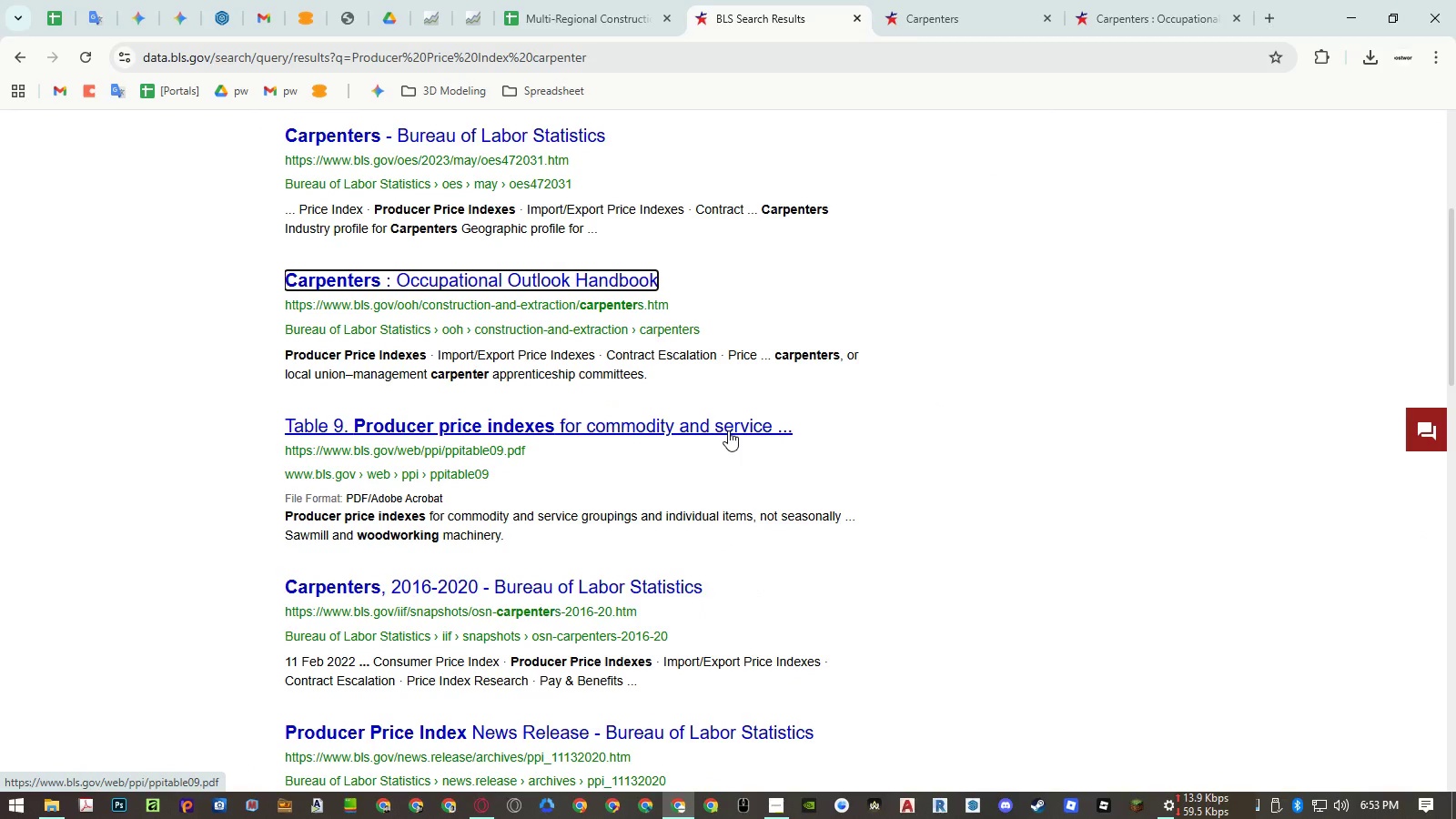 
middle_click([728, 430])
 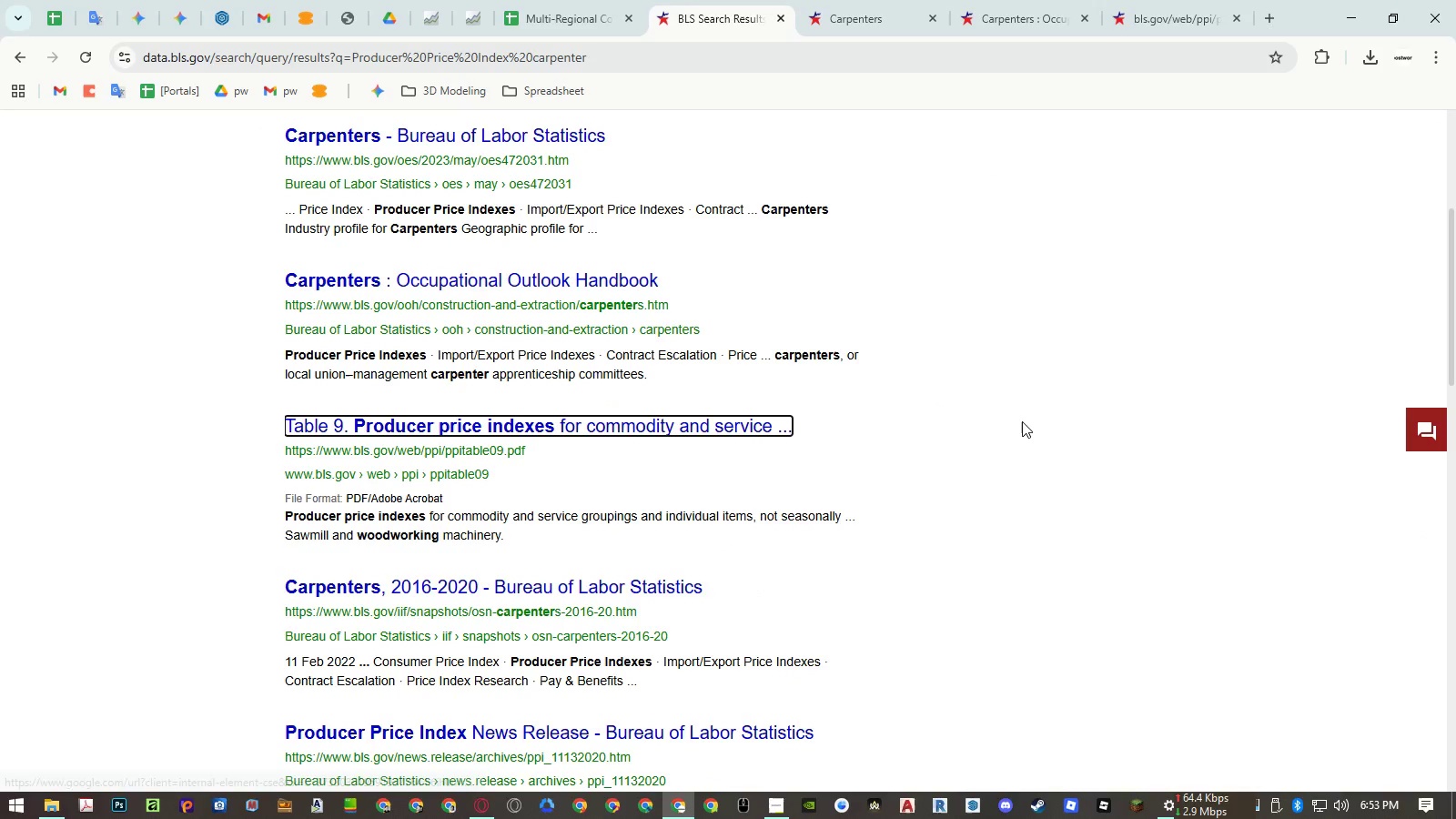 
scroll: coordinate [1022, 421], scroll_direction: down, amount: 2.0
 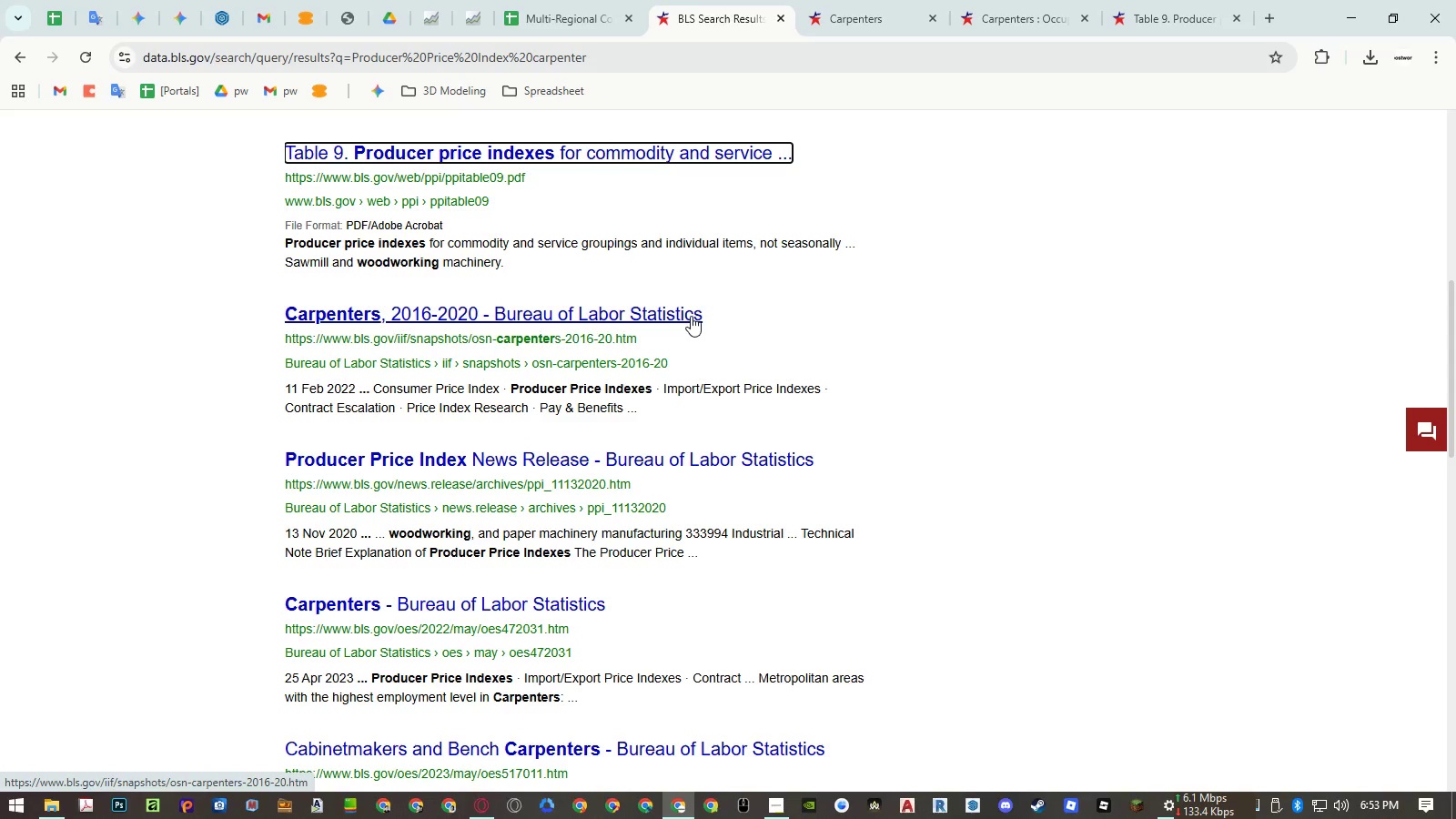 
left_click([834, 9])
 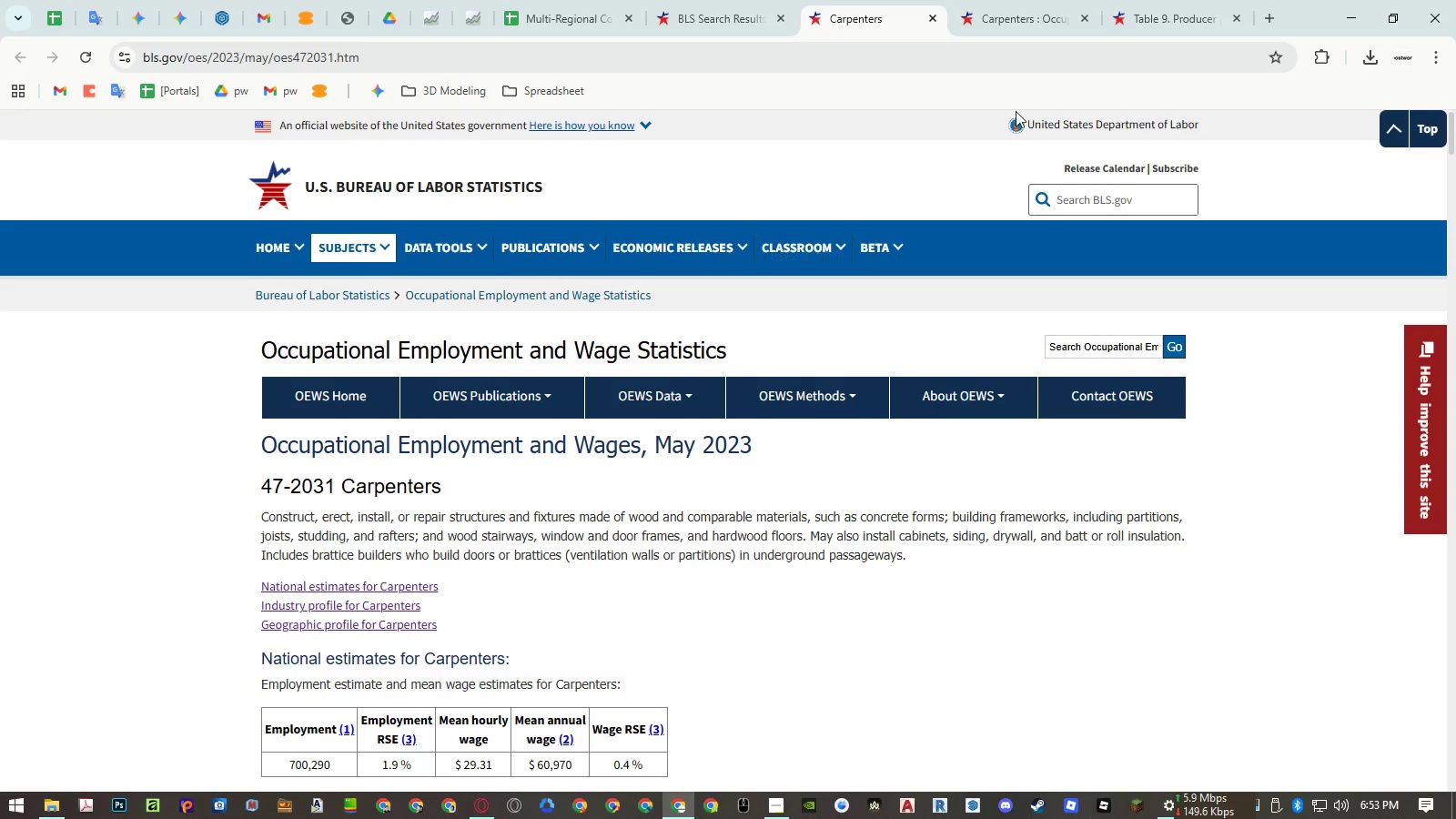 
left_click([1044, 15])
 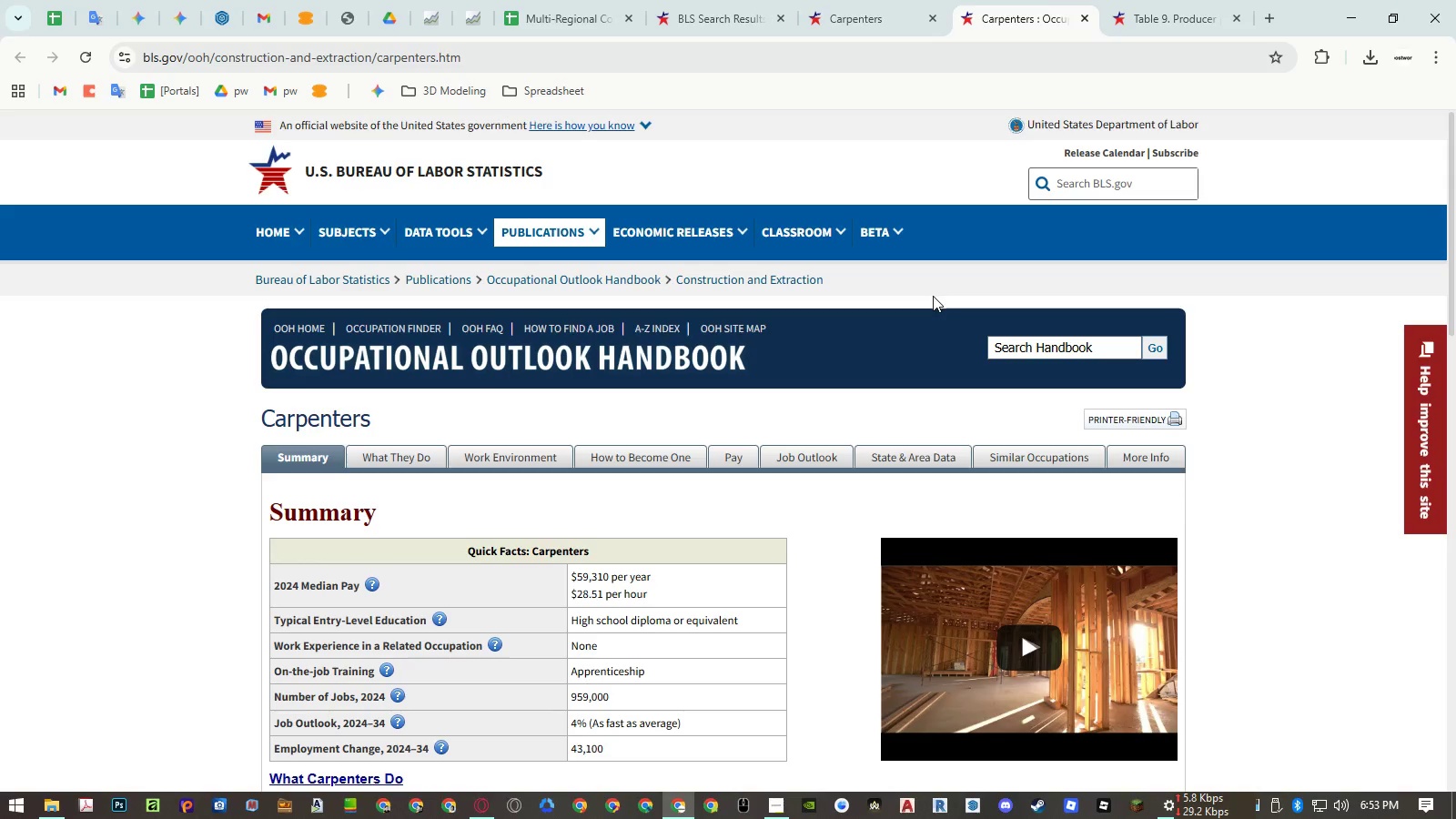 
scroll: coordinate [862, 339], scroll_direction: down, amount: 6.0
 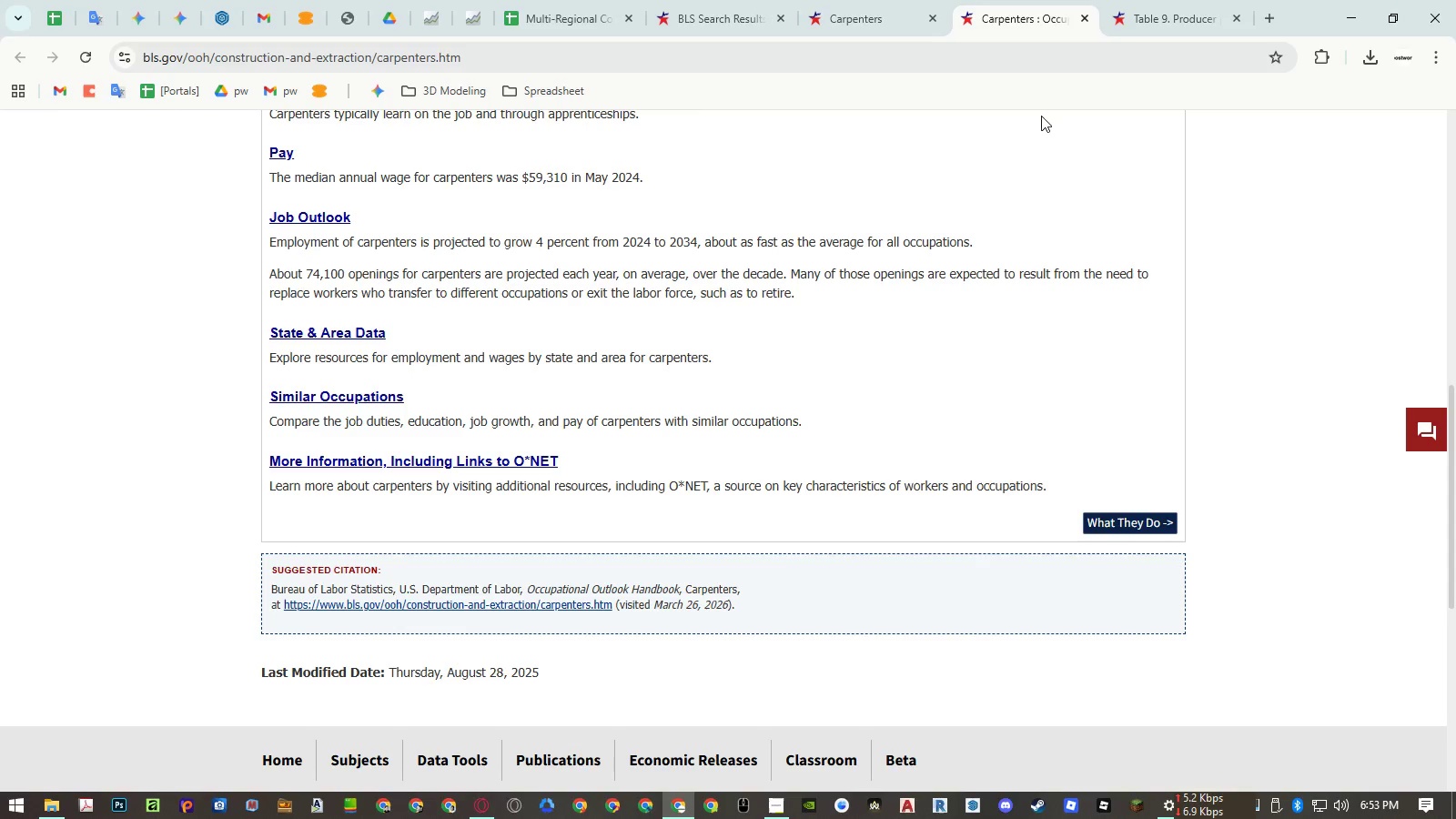 
middle_click([1052, 24])
 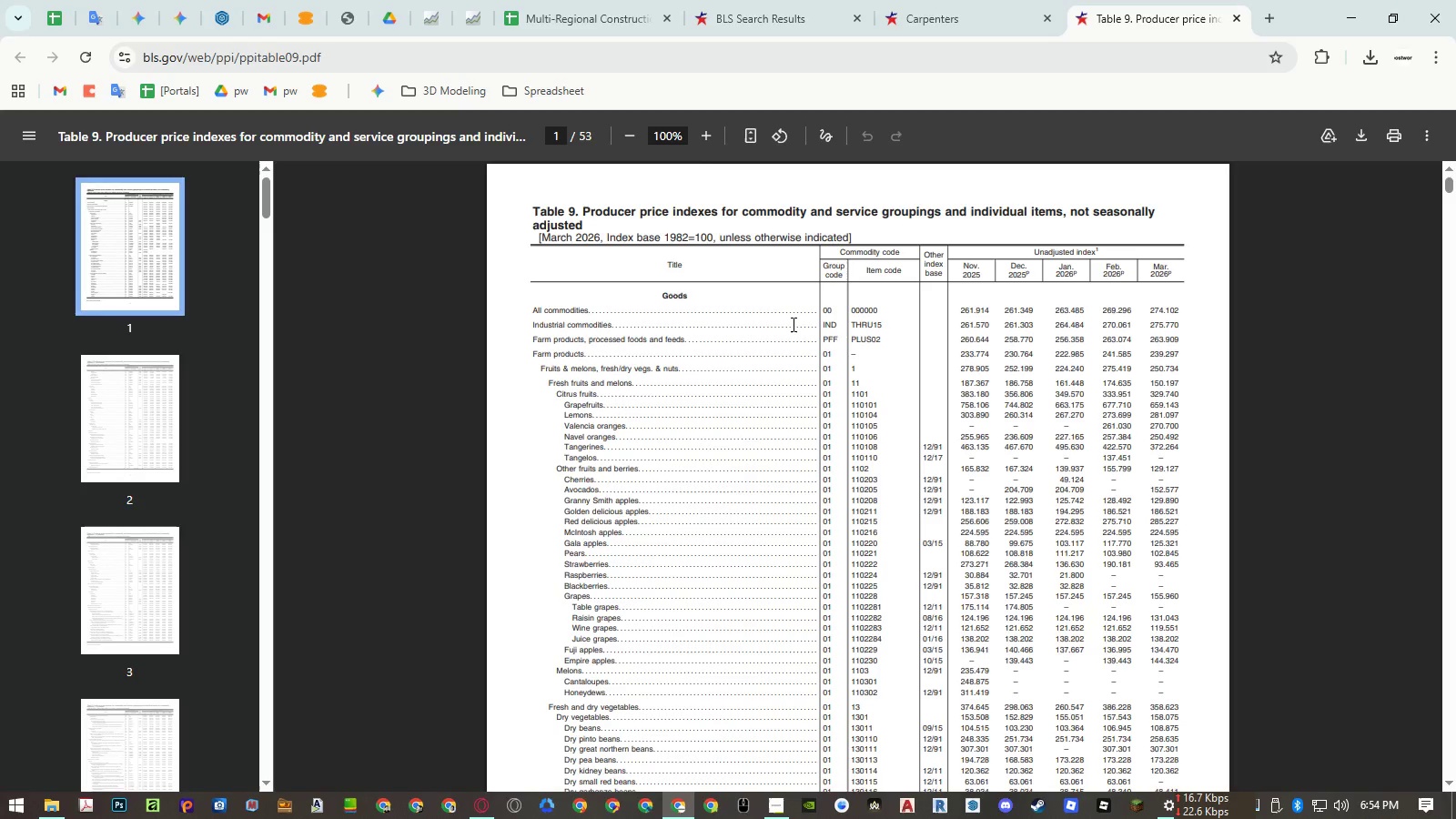 
wait(18.75)
 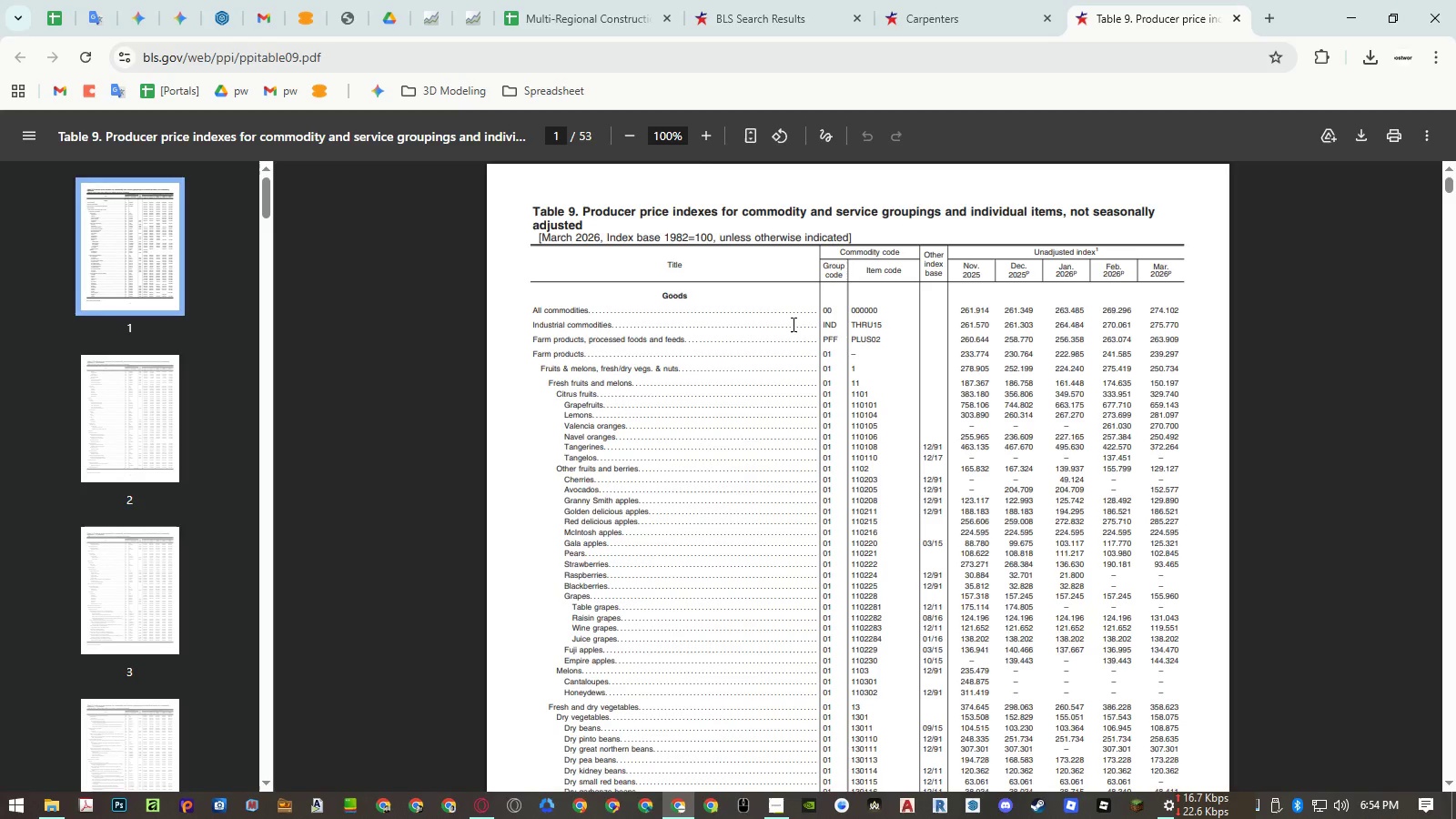 
left_click([612, 13])
 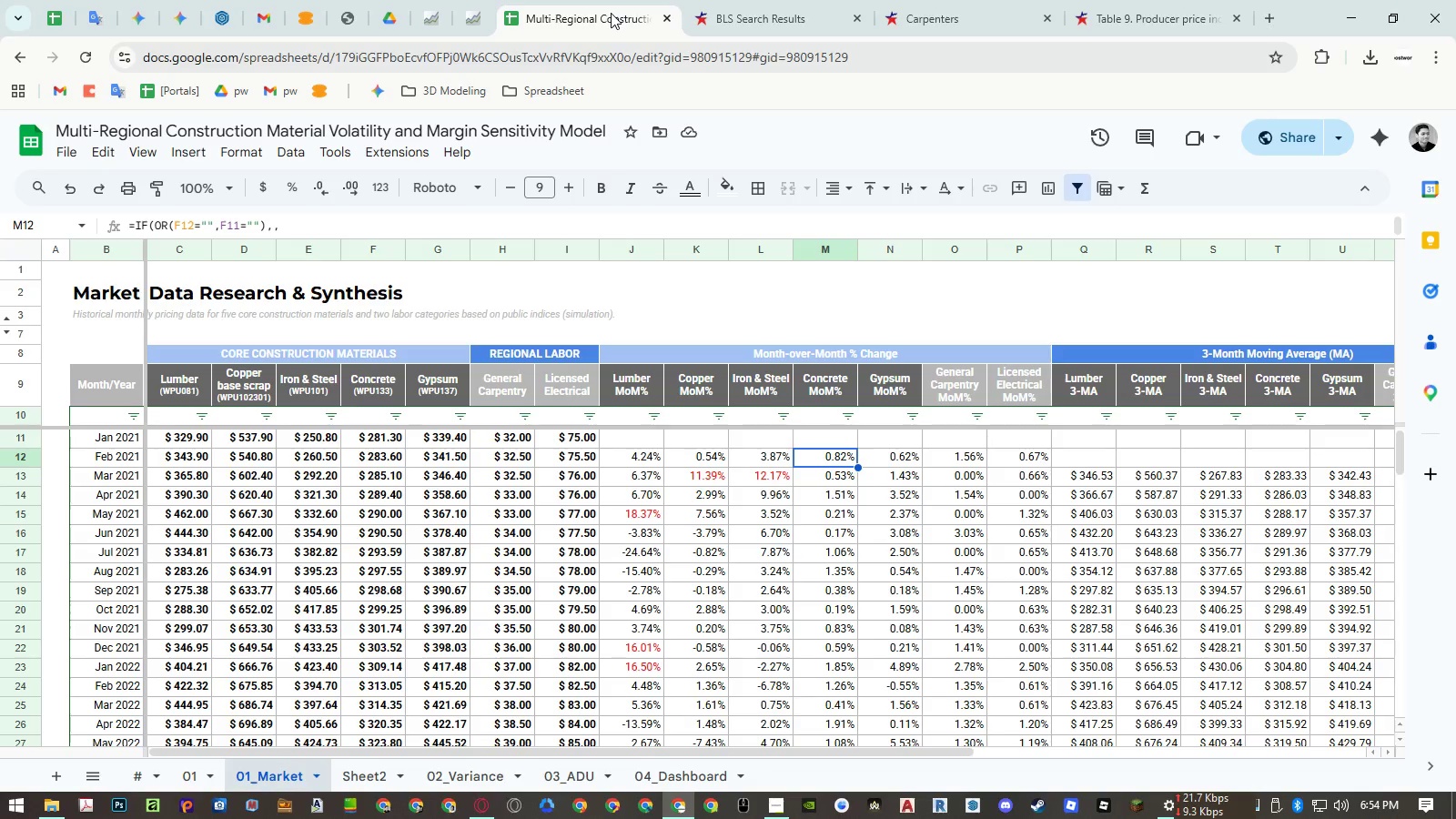 
left_click([737, 6])
 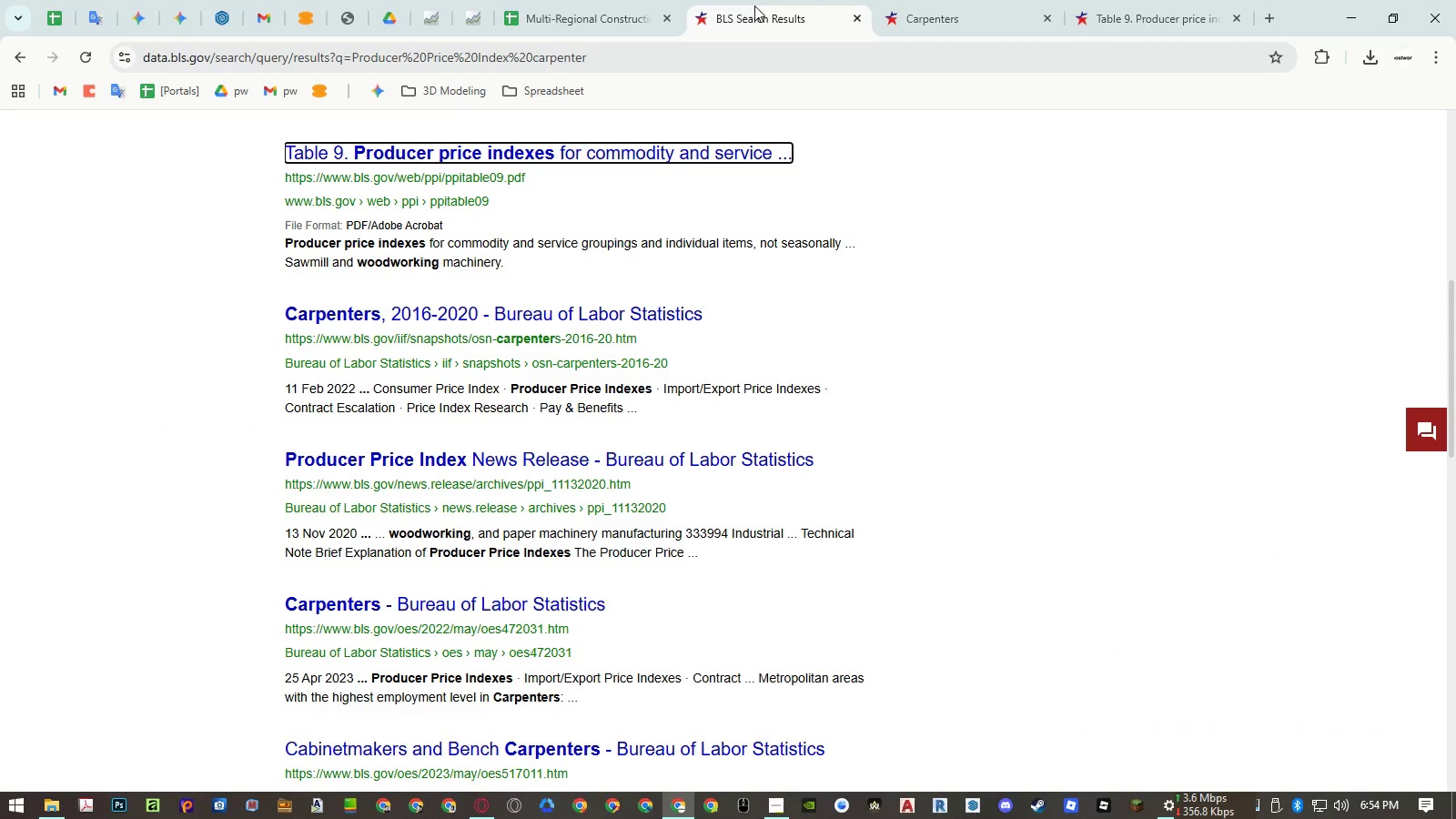 
left_click([898, 14])
 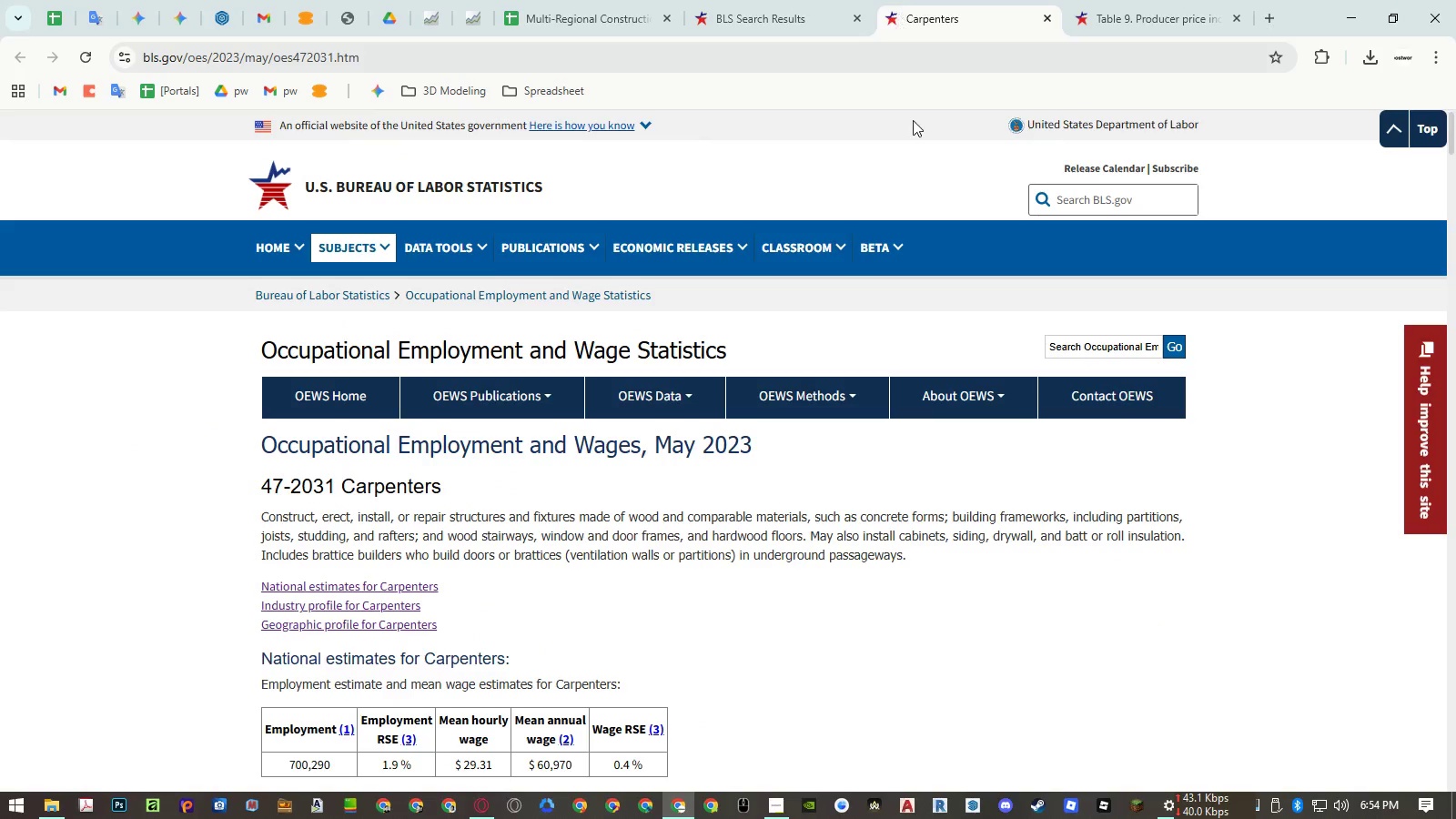 
scroll: coordinate [935, 279], scroll_direction: down, amount: 8.0
 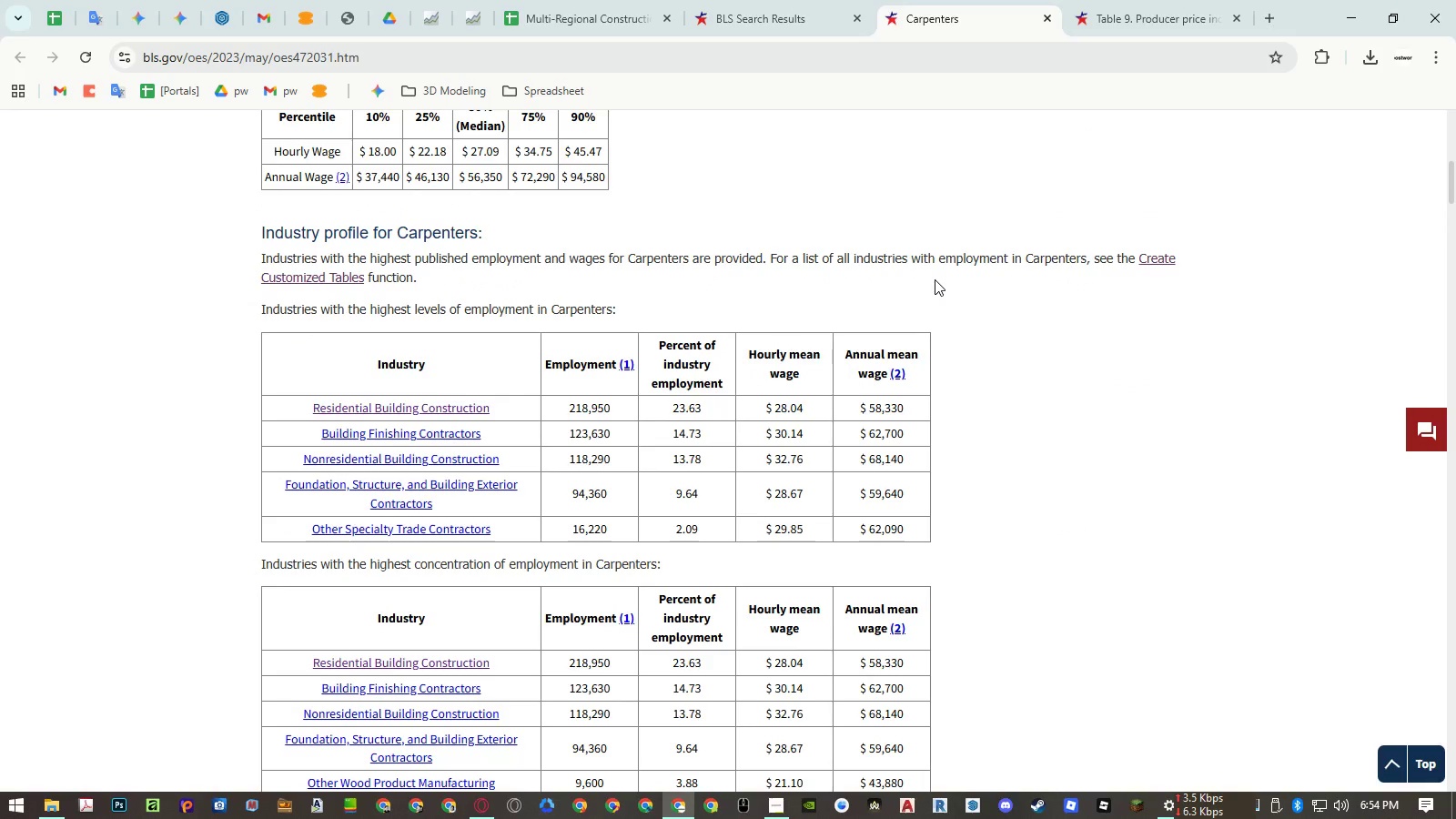 
scroll: coordinate [935, 278], scroll_direction: up, amount: 5.0
 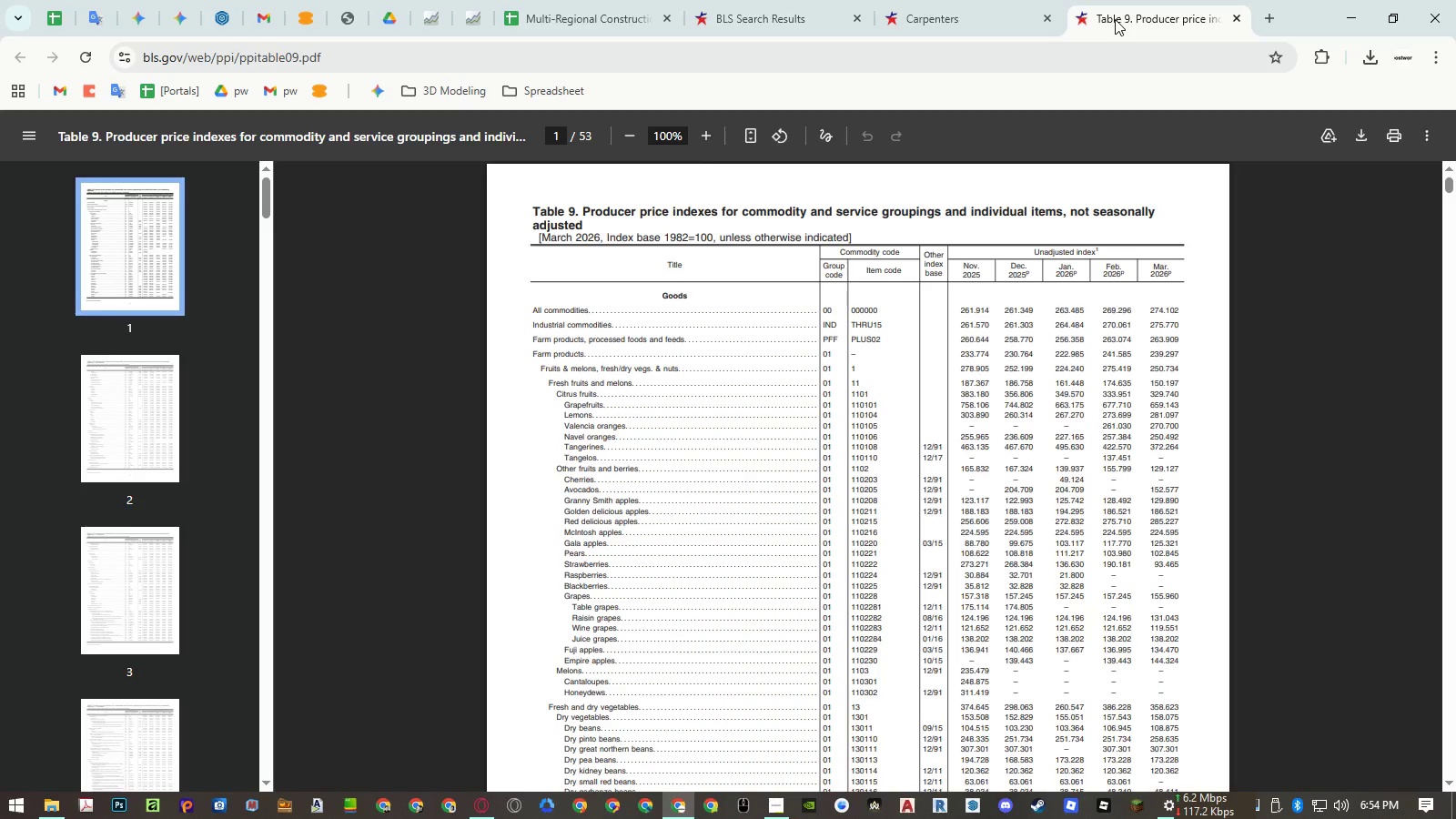 
left_click([180, 386])
 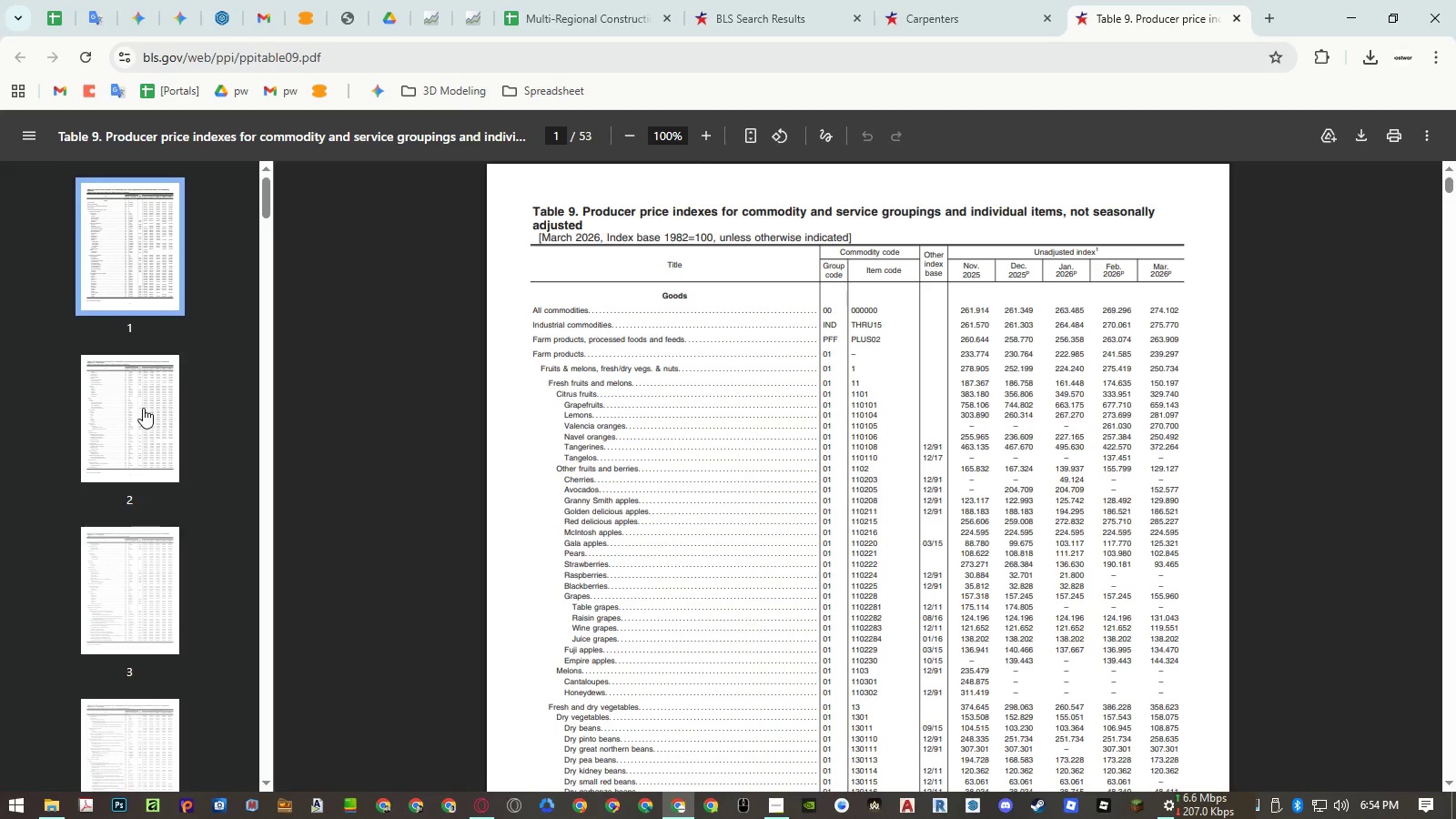 
double_click([143, 408])
 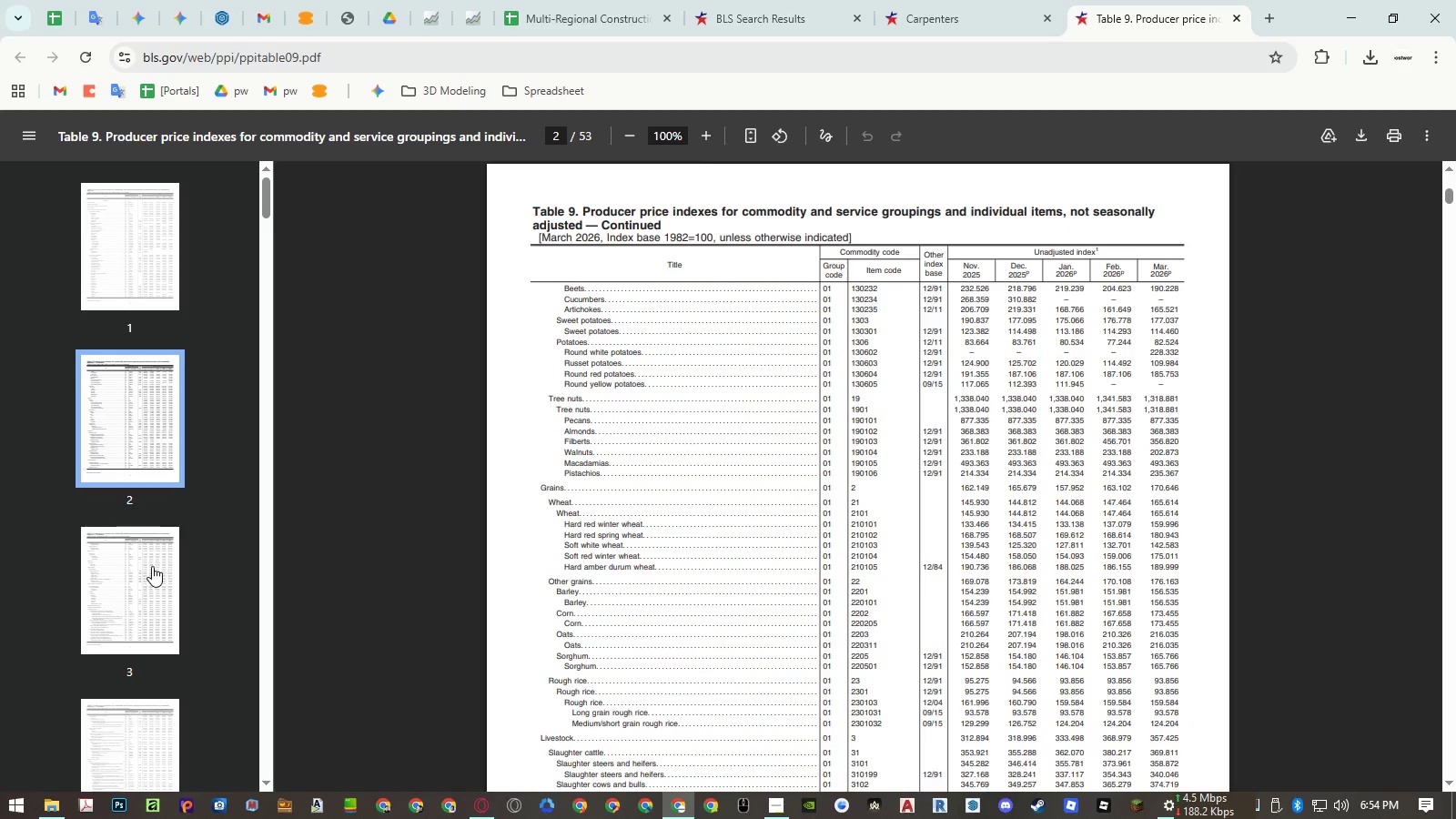 
left_click([151, 585])
 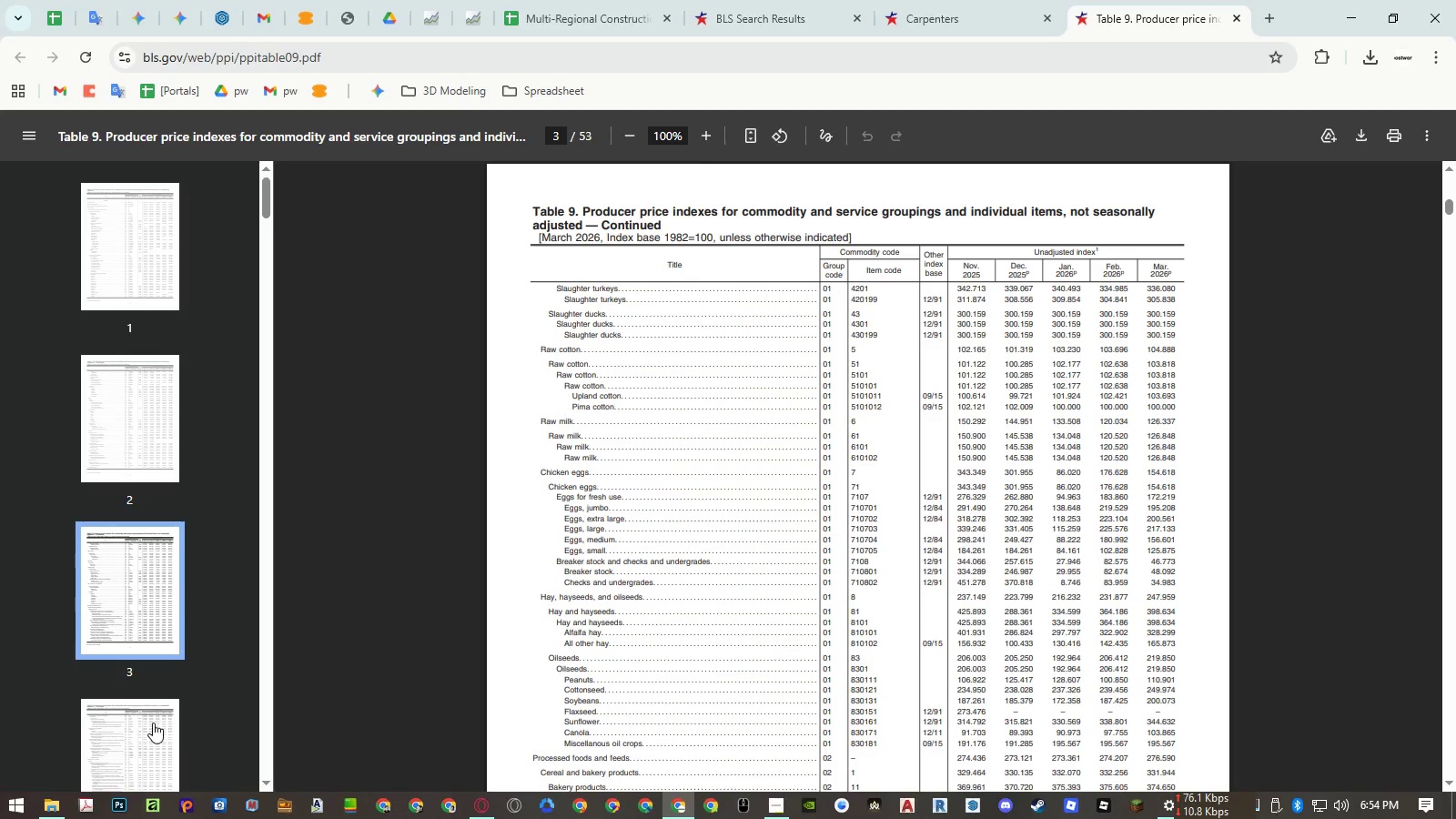 
left_click([153, 723])
 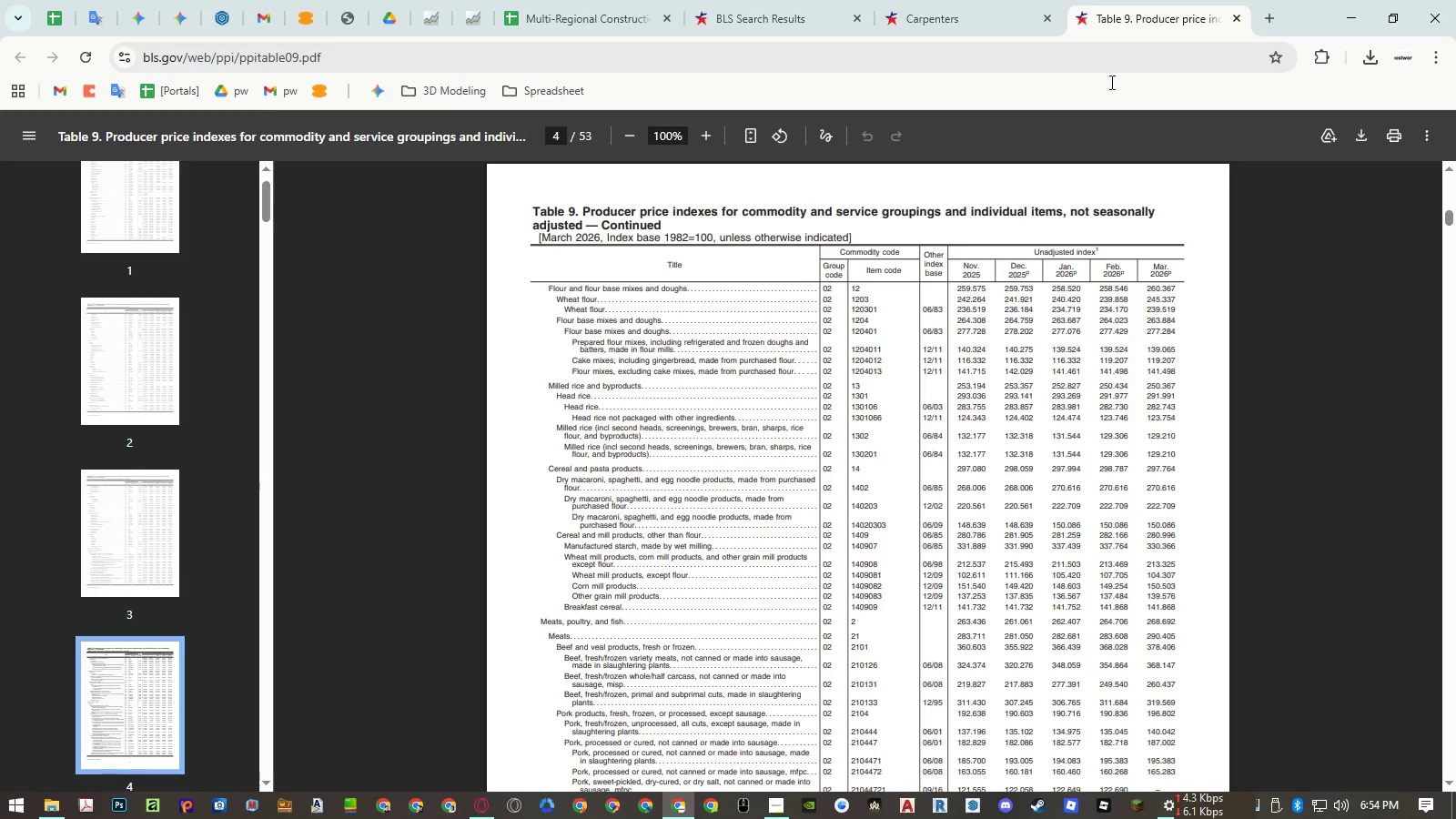 
left_click([879, 354])
 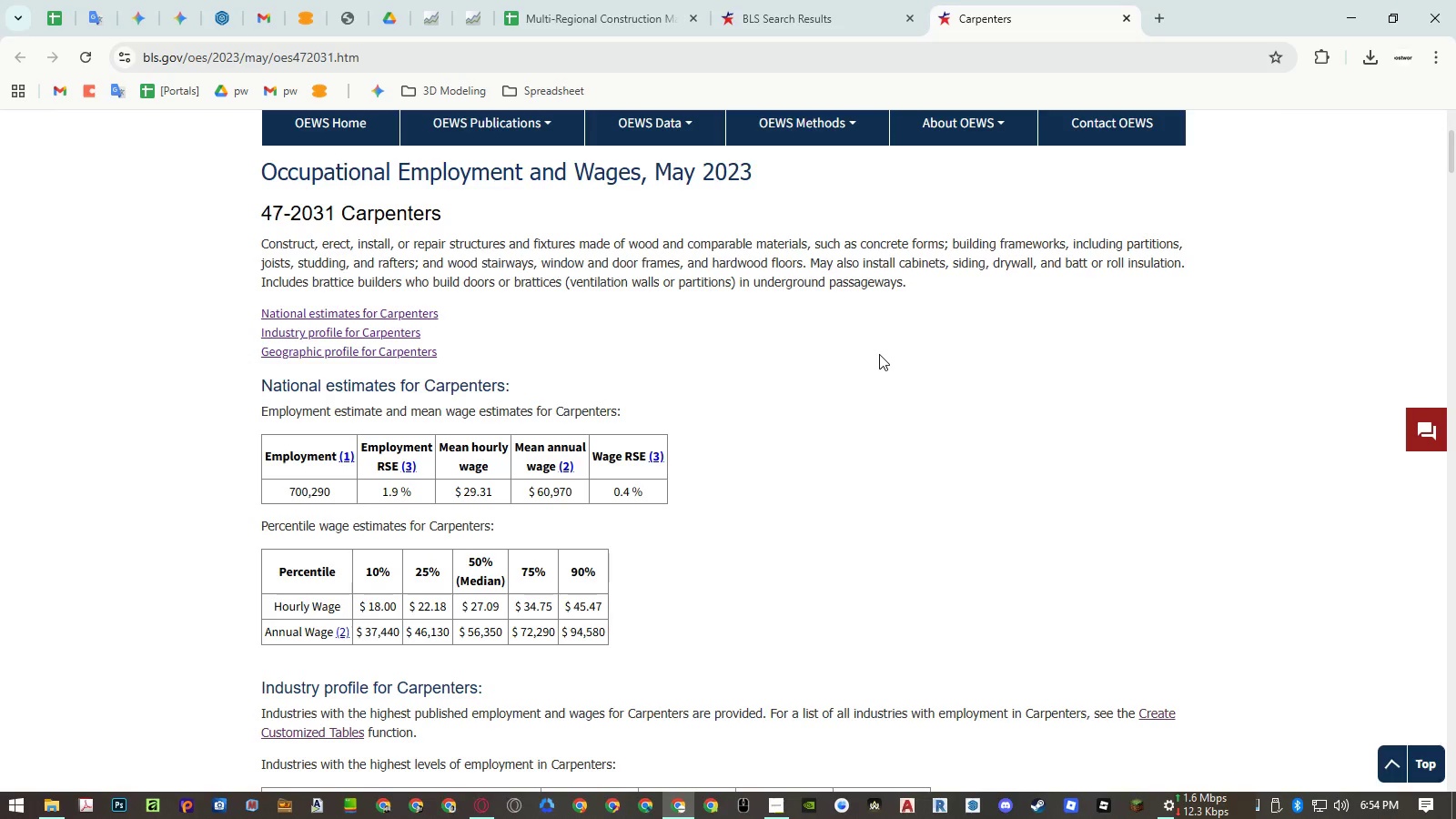 
key(Control+F)
 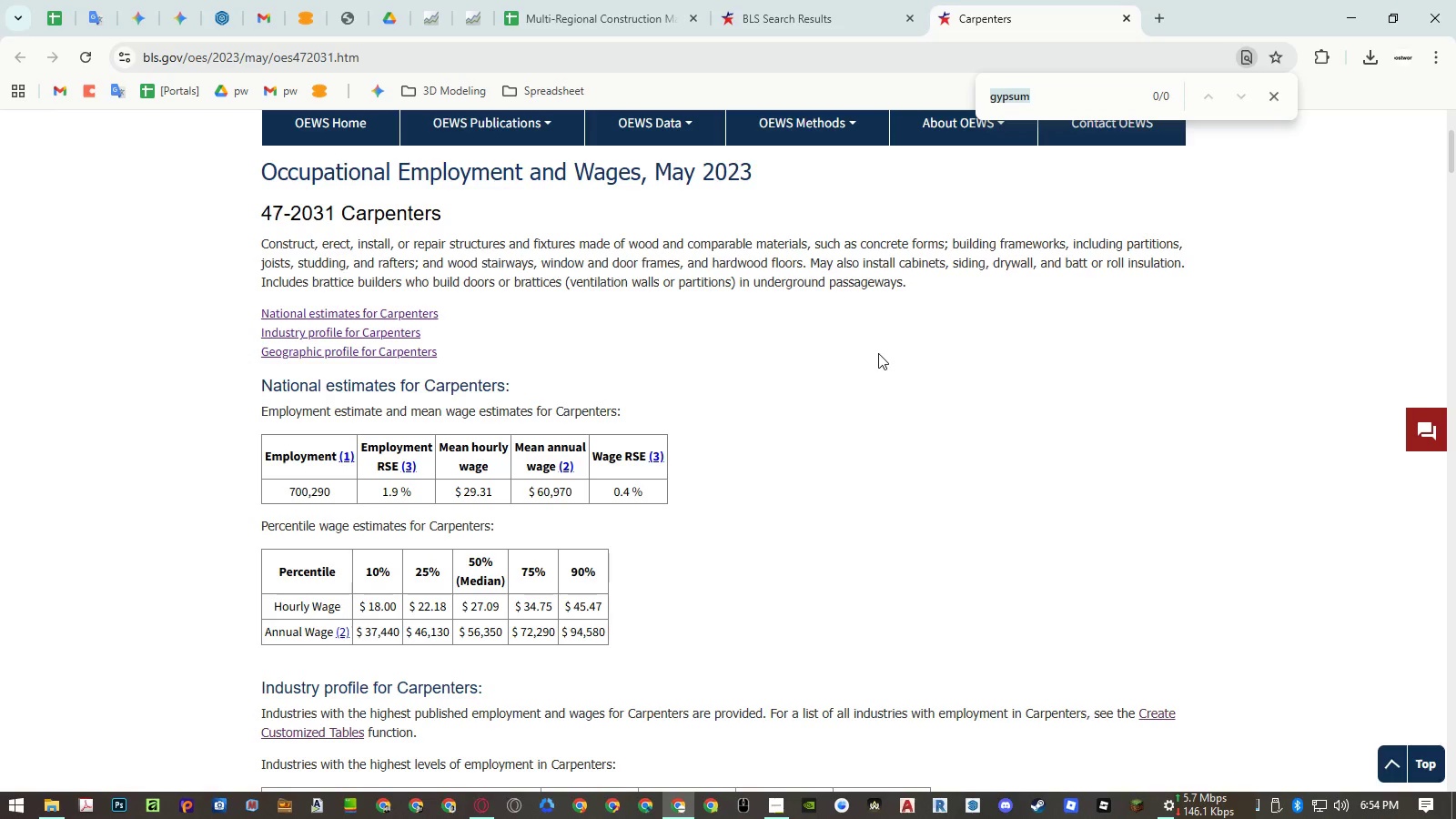 
type(carpenter)
 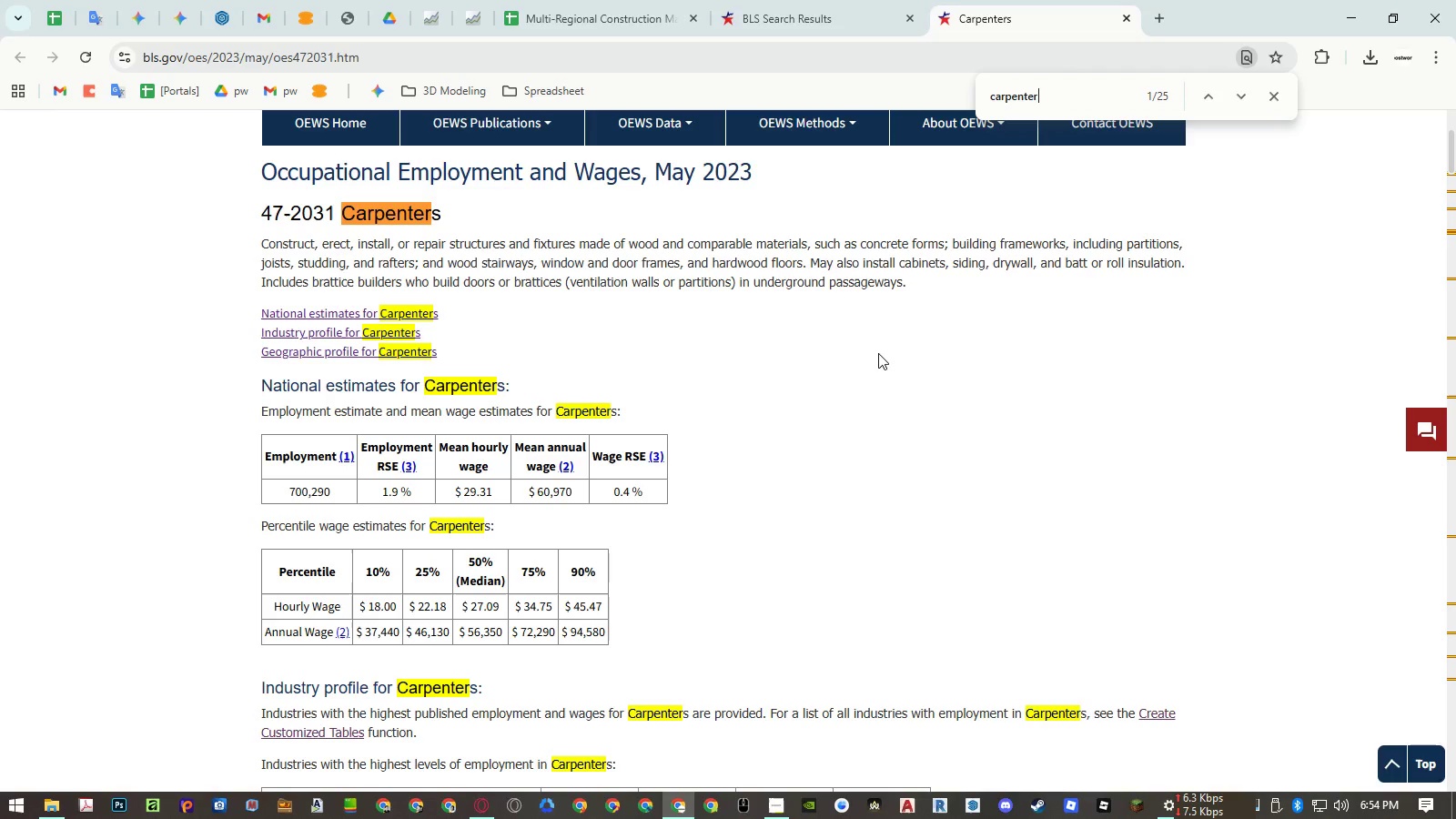 
key(Enter)
 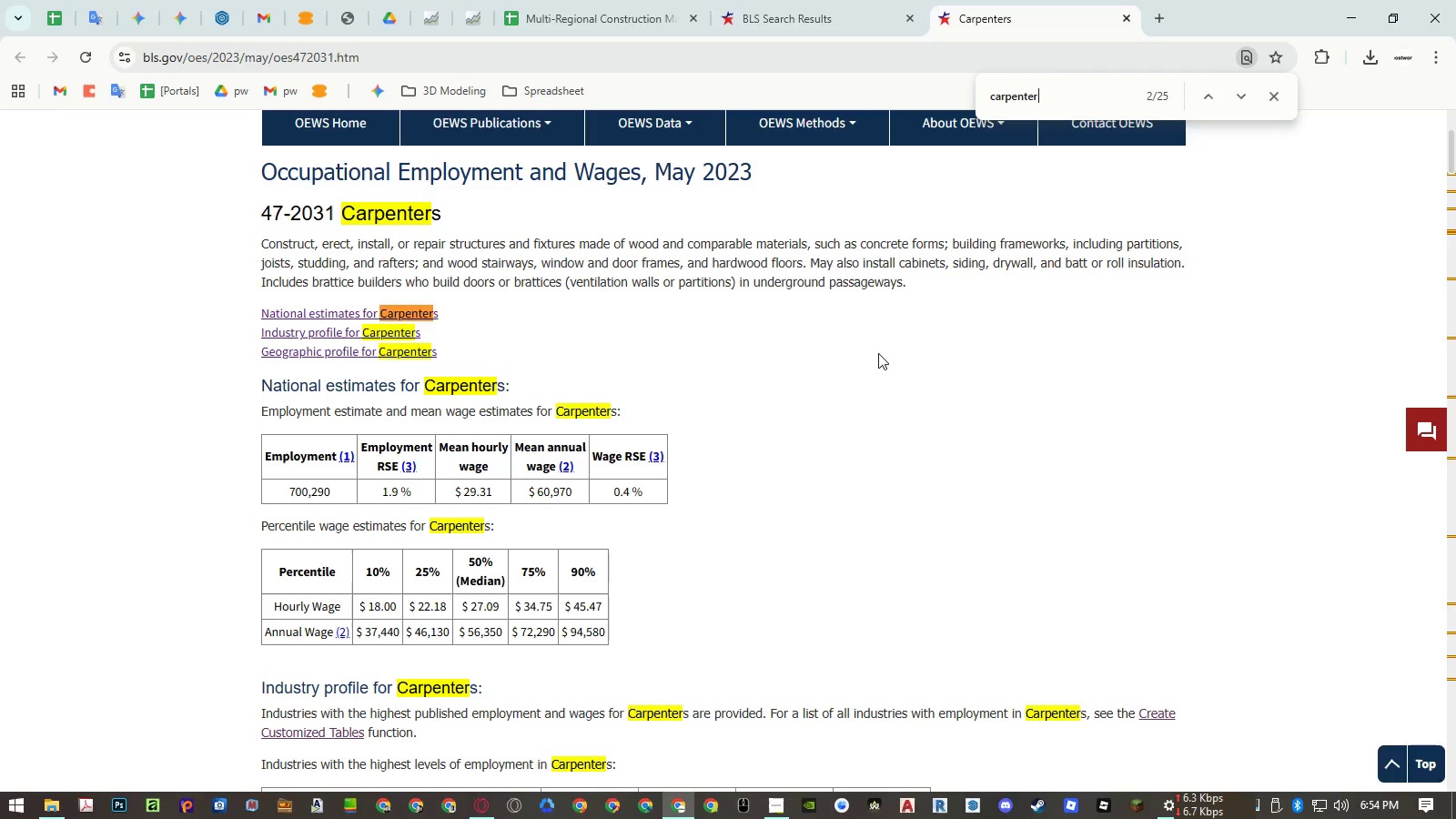 
key(Enter)
 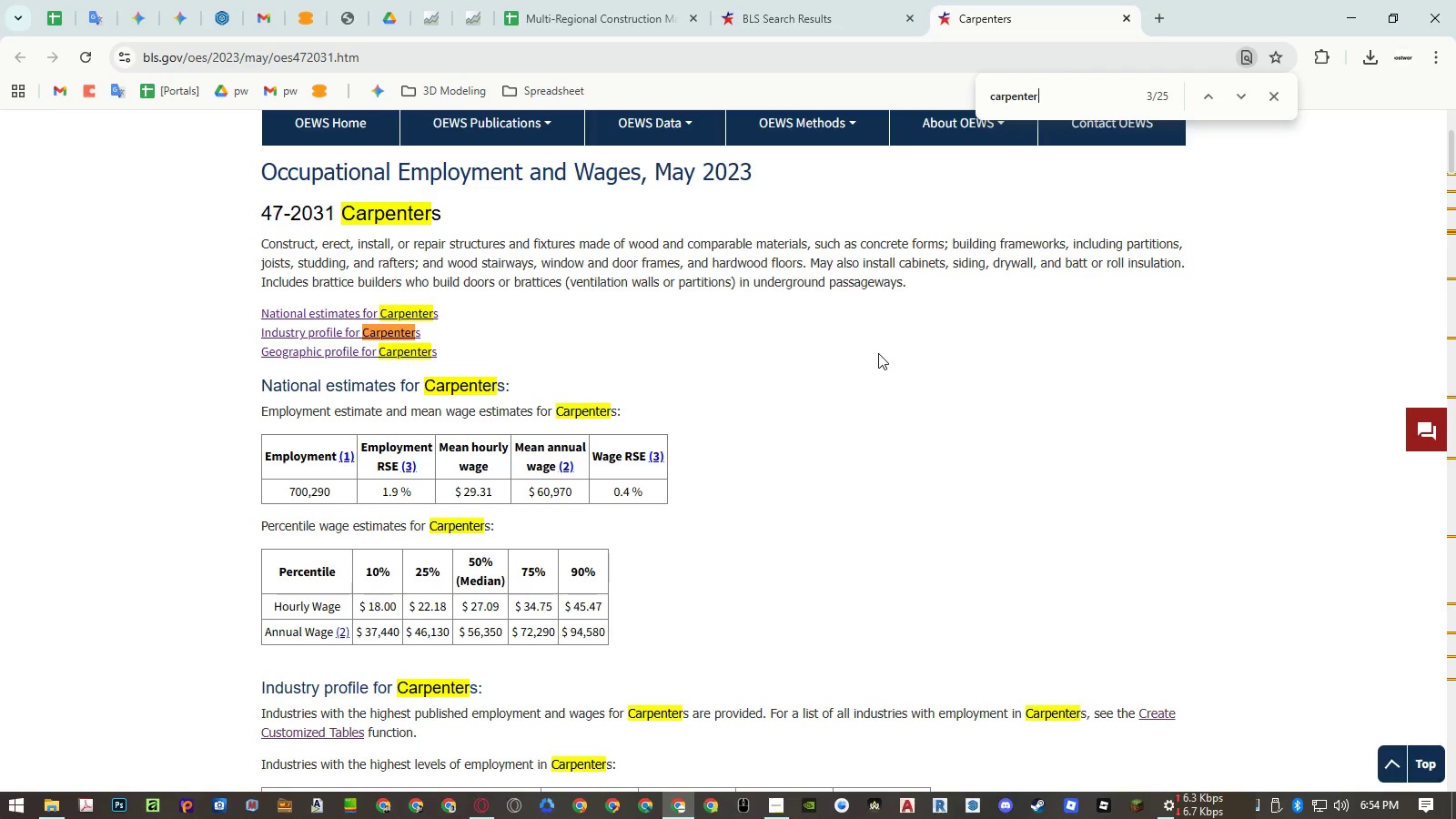 
key(Enter)
 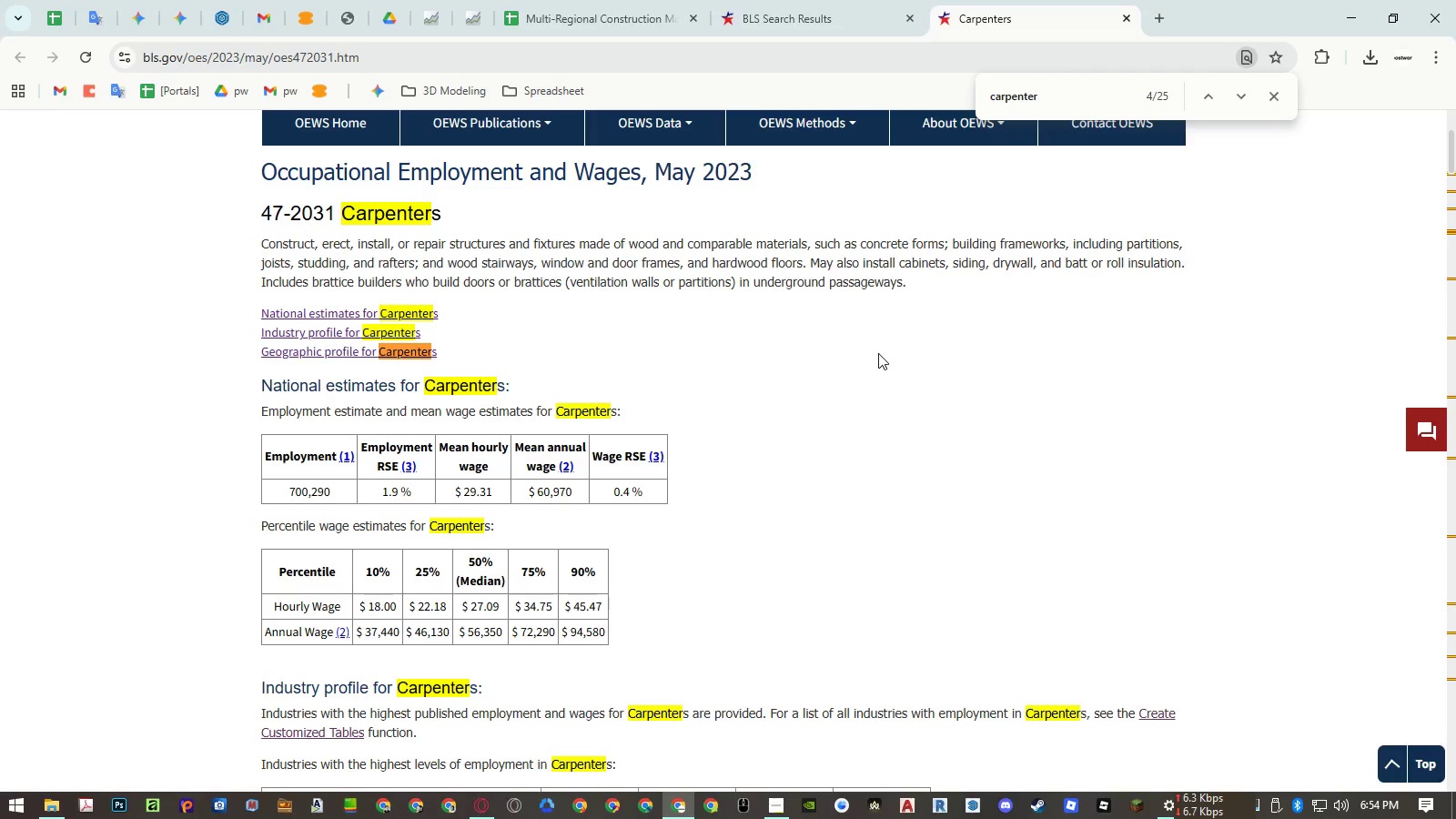 
key(Enter)
 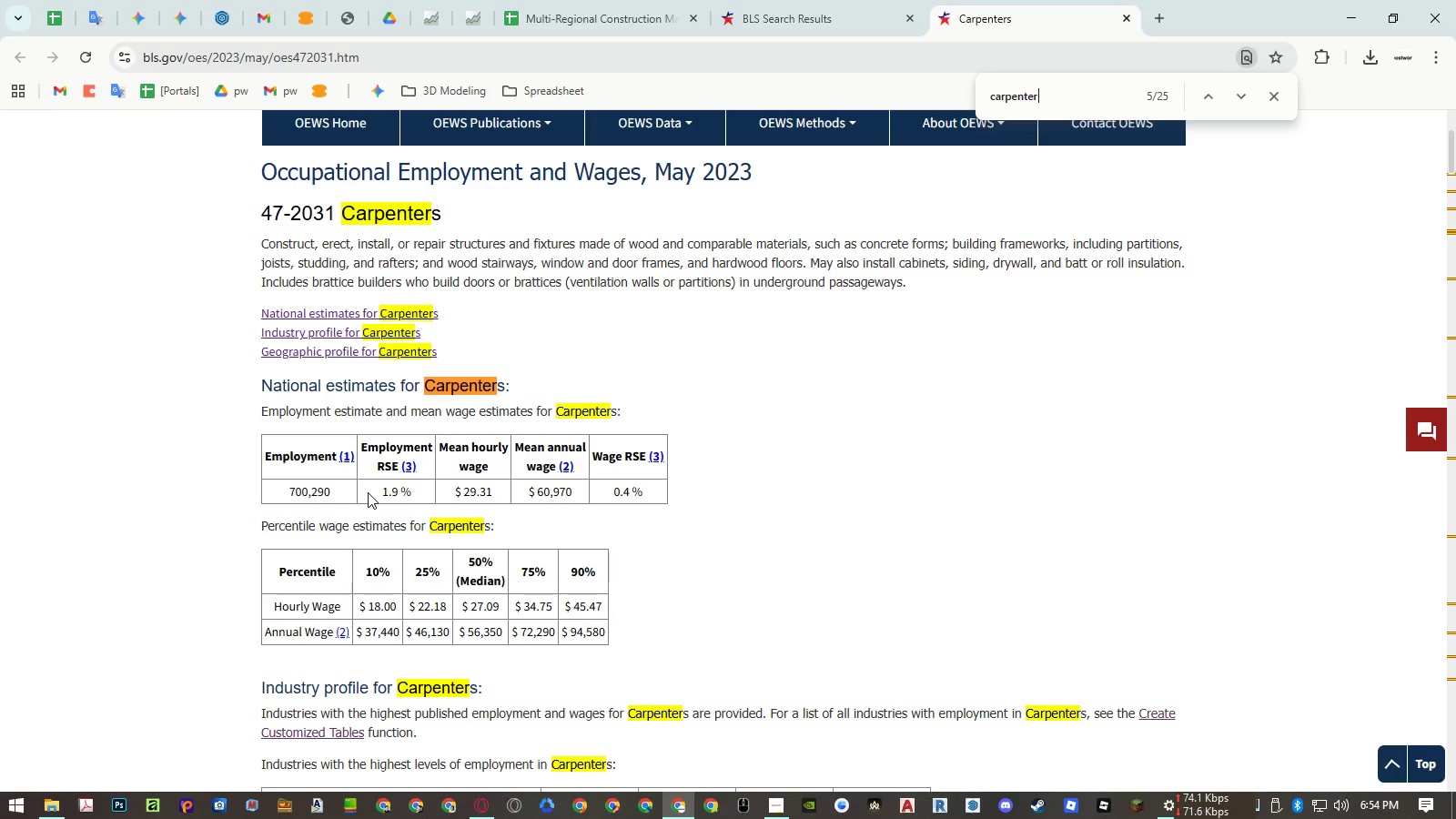 
wait(8.84)
 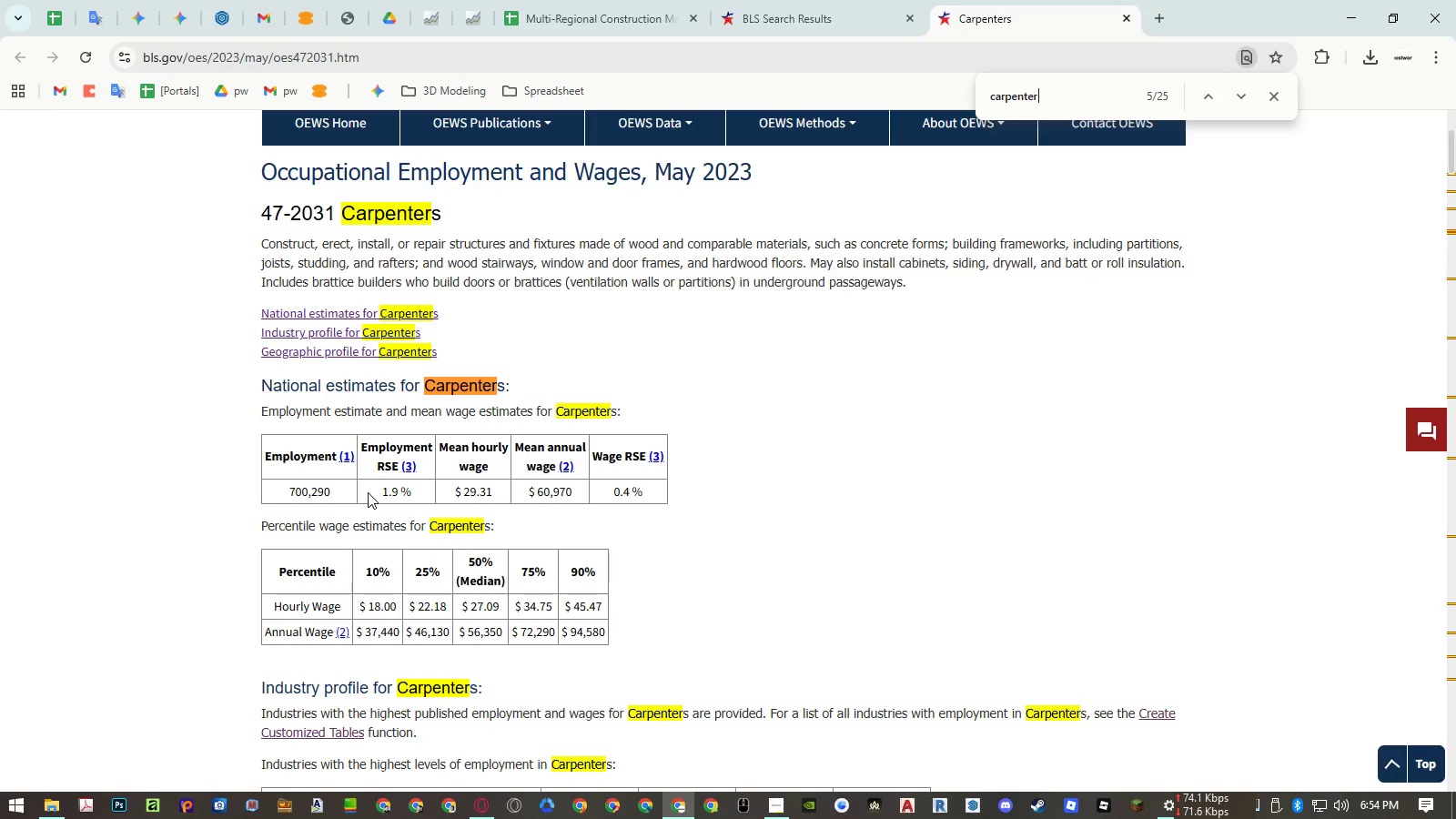 
left_click([681, 804])